 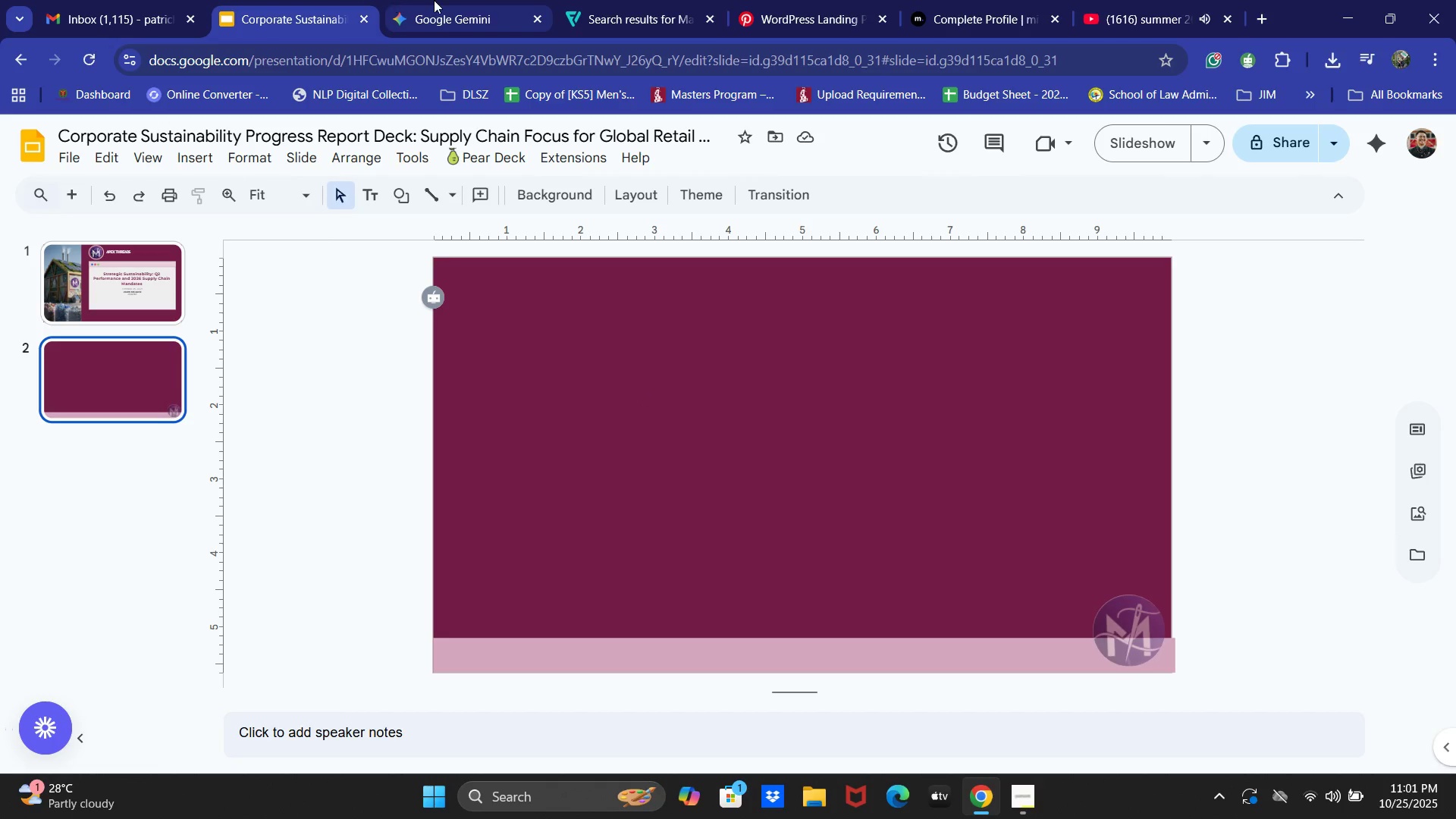 
scroll: coordinate [877, 391], scroll_direction: down, amount: 11.0
 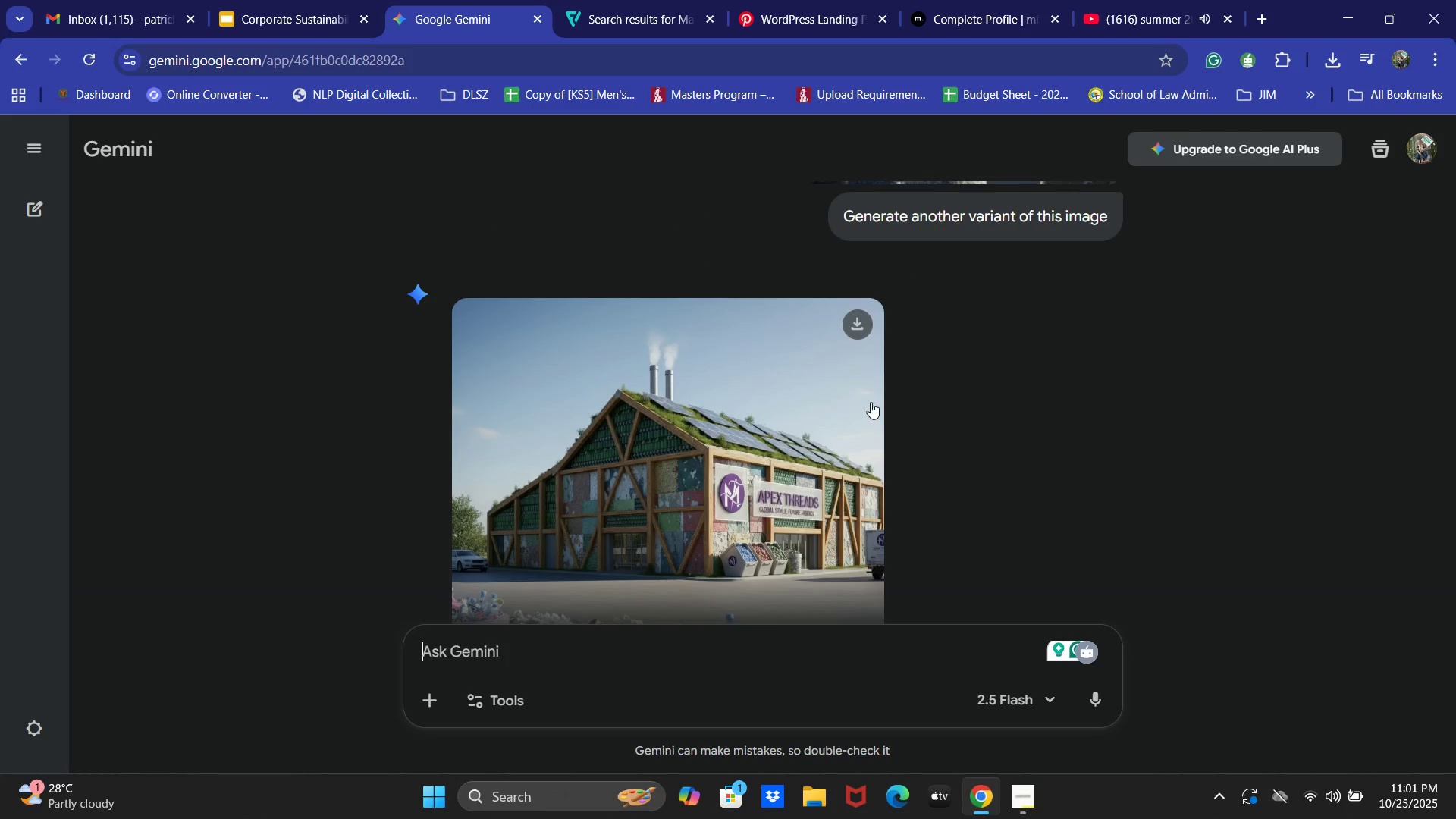 
left_click([728, 452])
 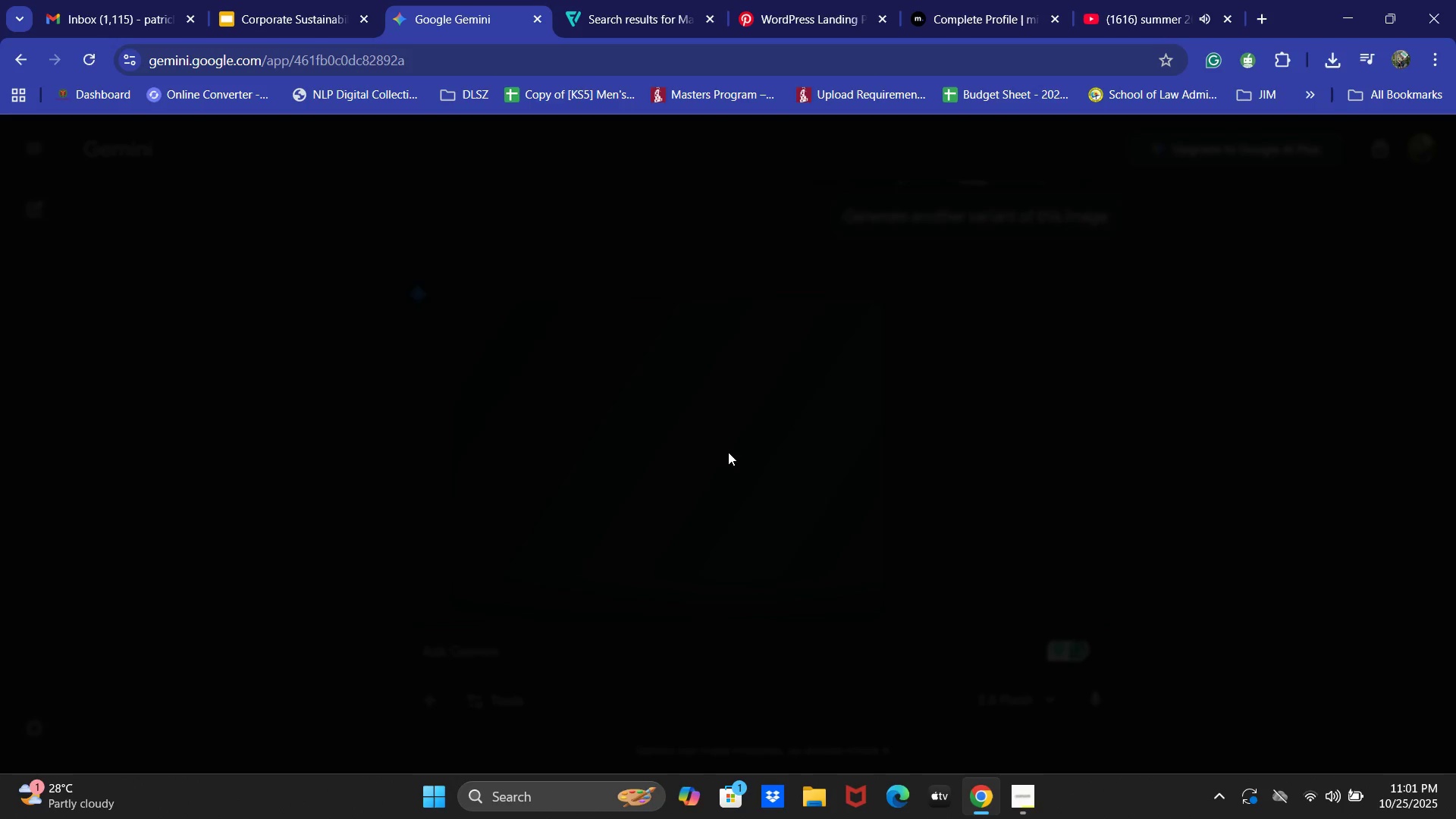 
right_click([728, 452])
 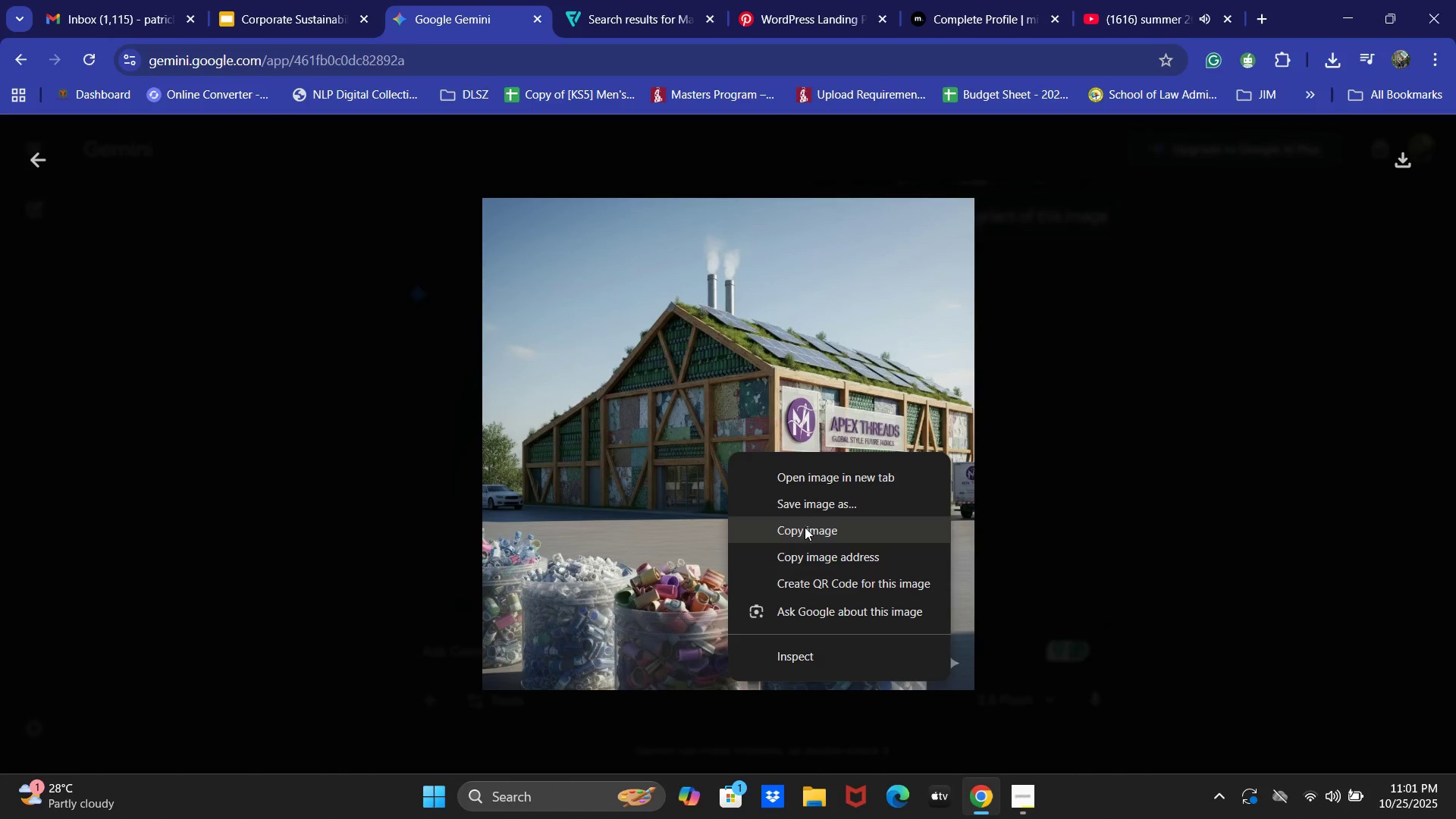 
left_click([805, 535])
 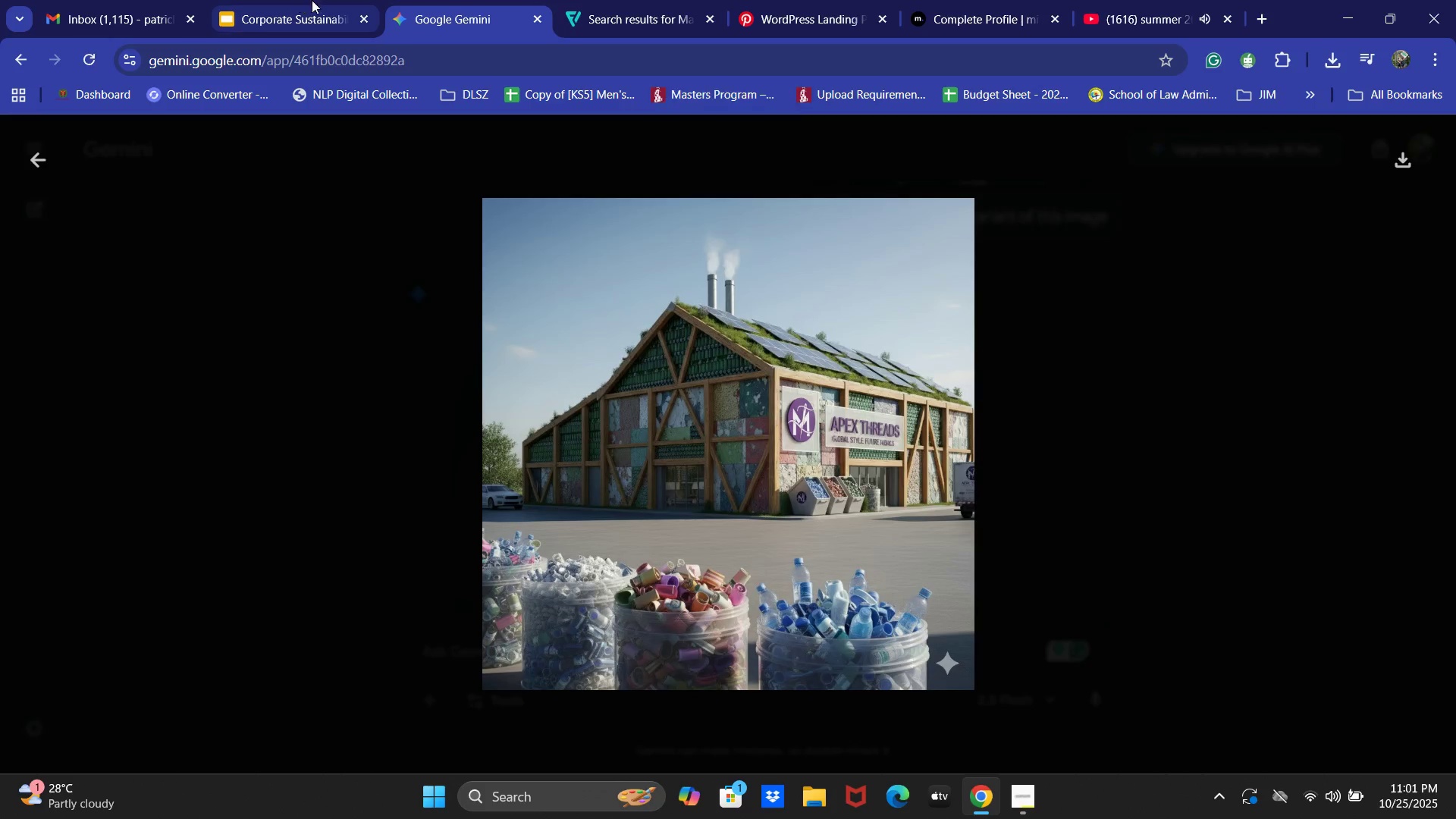 
key(Control+V)
 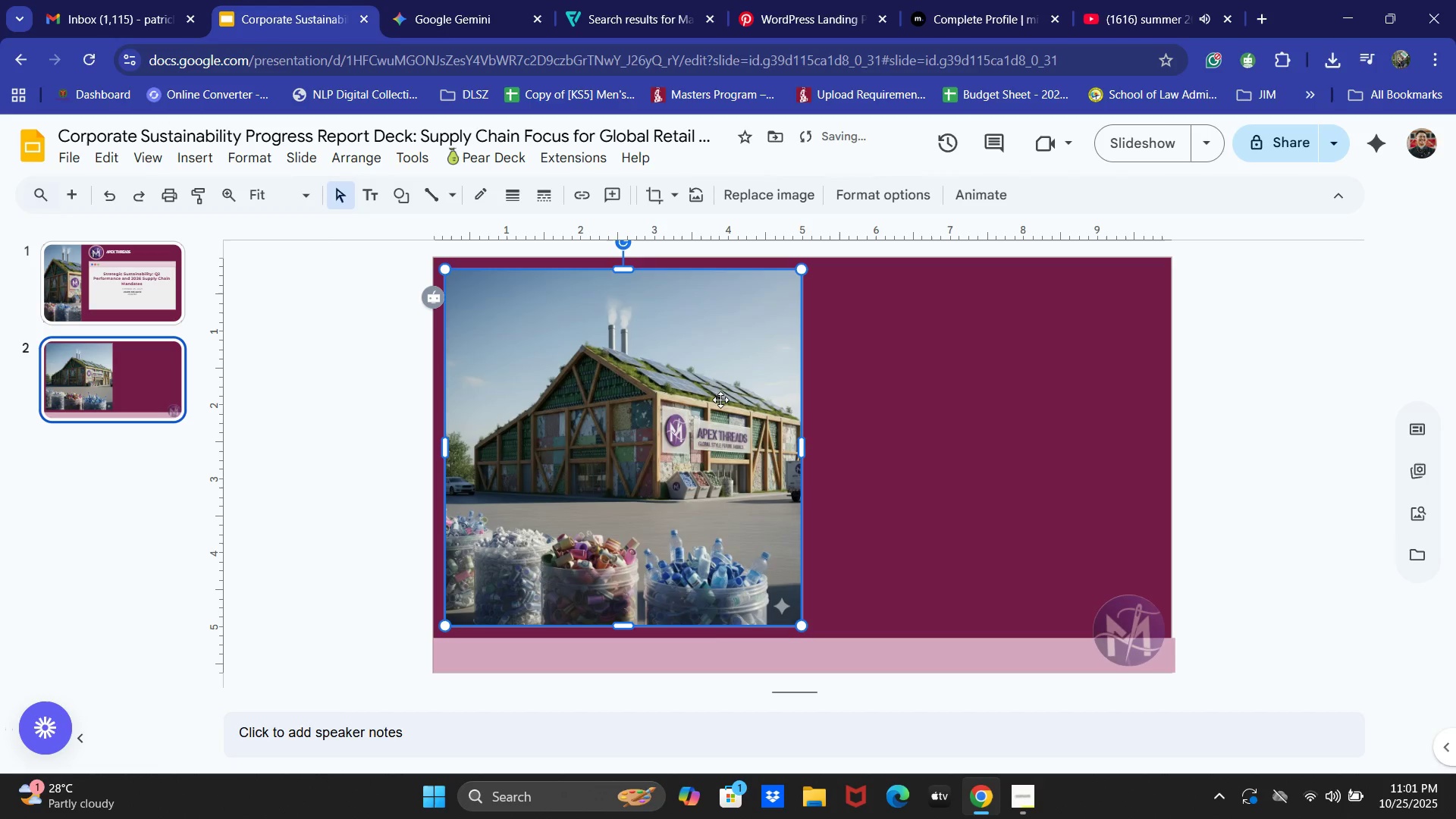 
double_click([720, 400])
 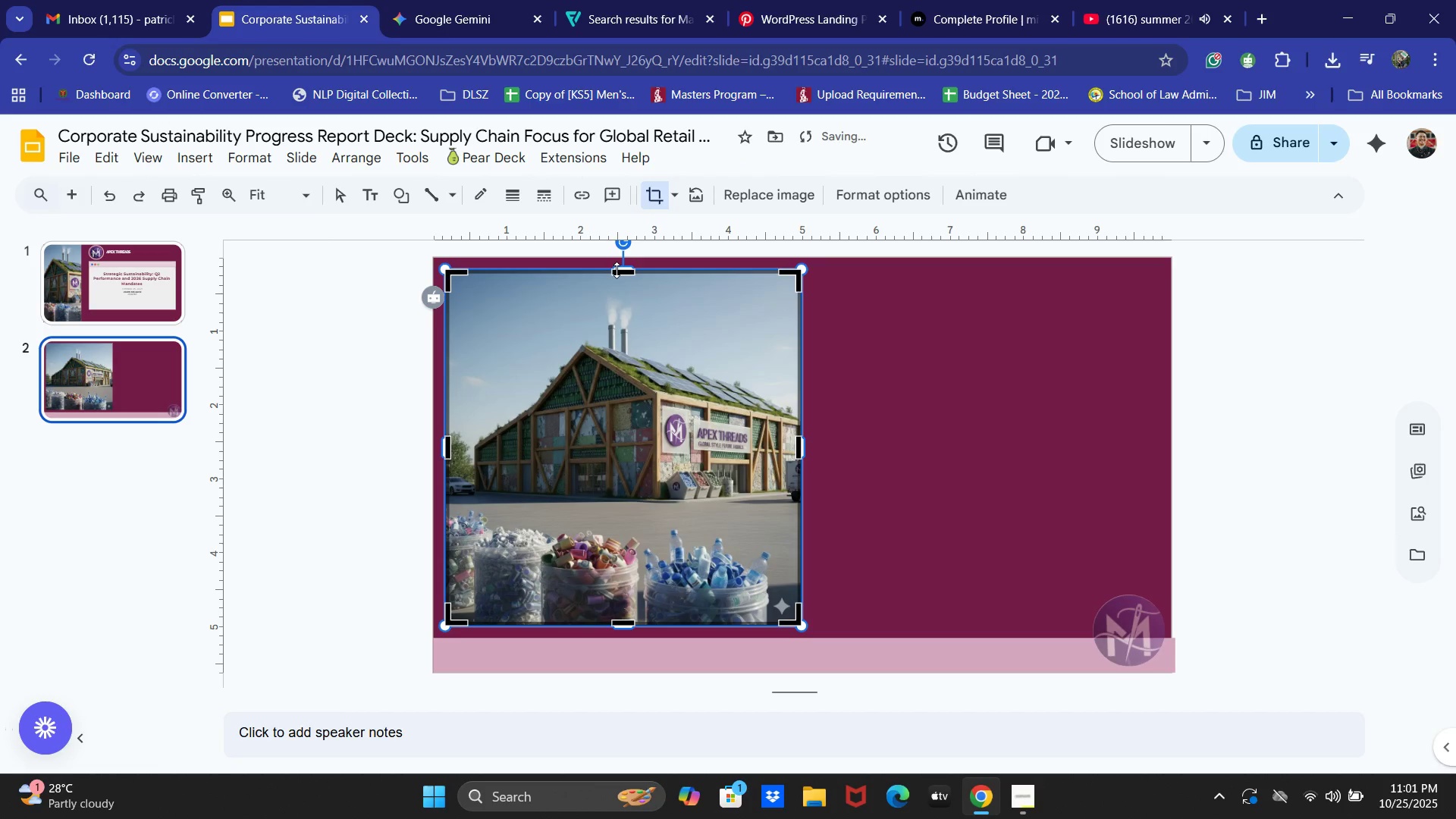 
left_click_drag(start_coordinate=[617, 270], to_coordinate=[616, 291])
 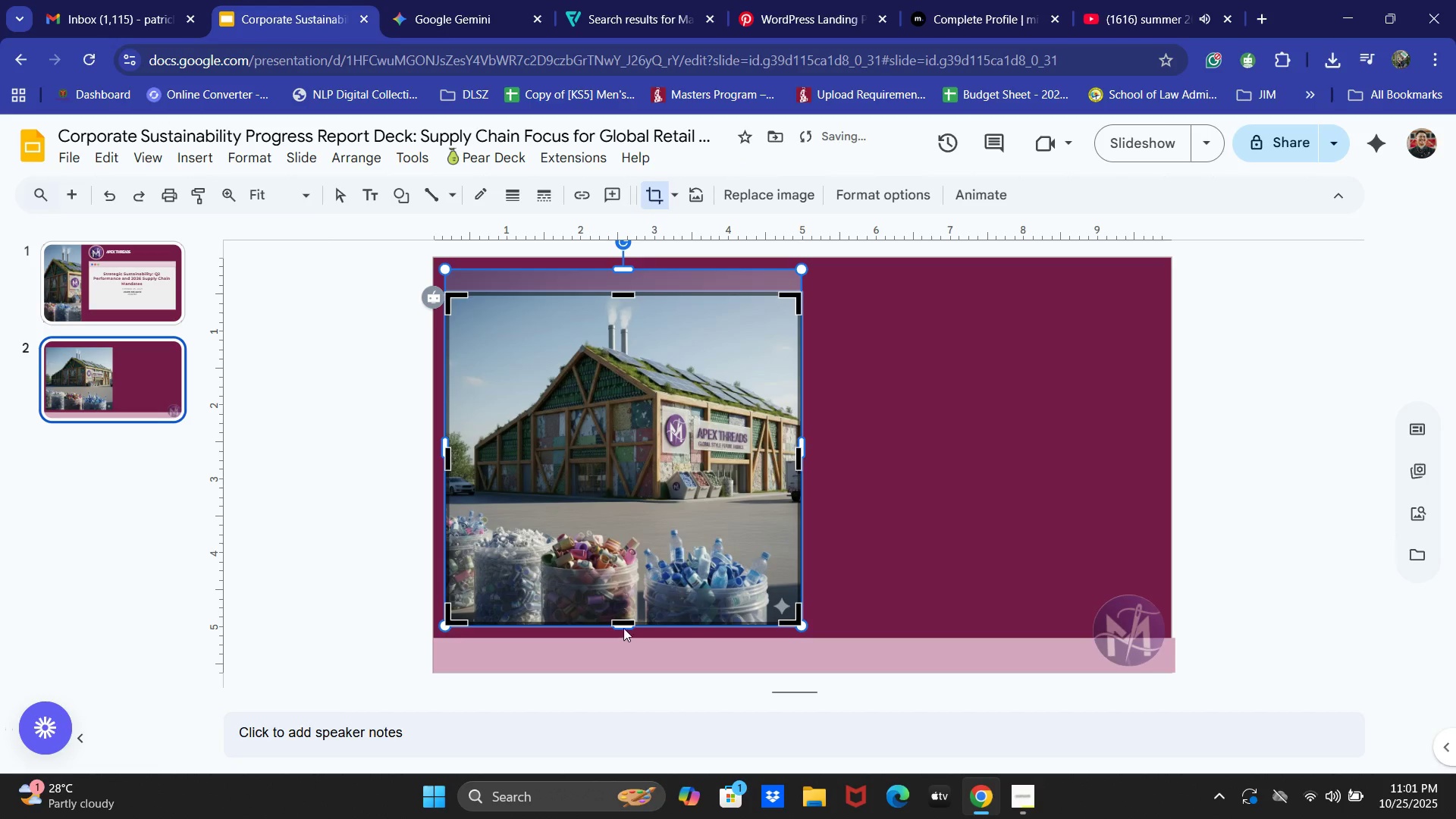 
left_click_drag(start_coordinate=[620, 623], to_coordinate=[627, 507])
 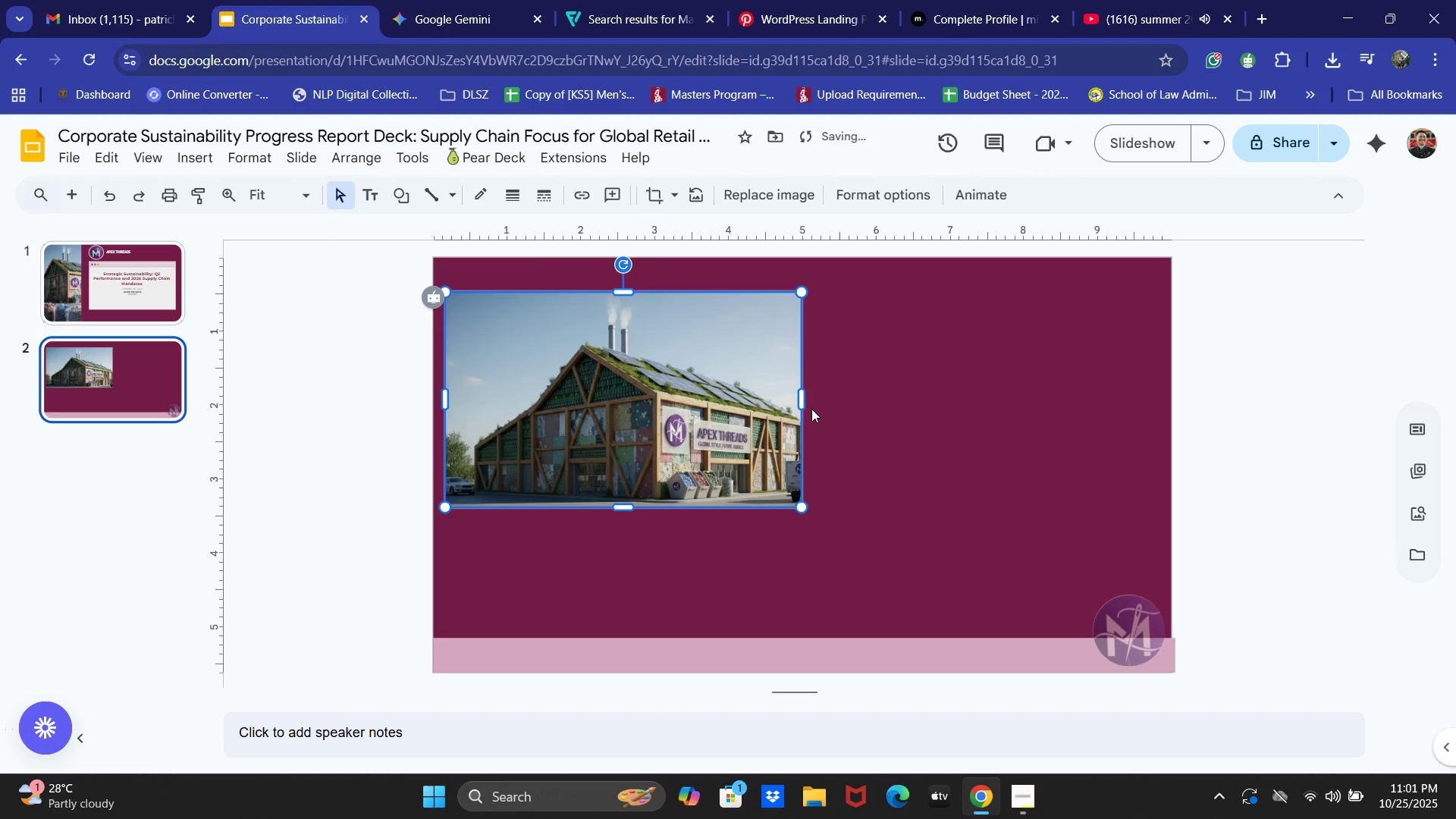 
left_click_drag(start_coordinate=[800, 397], to_coordinate=[1125, 395])
 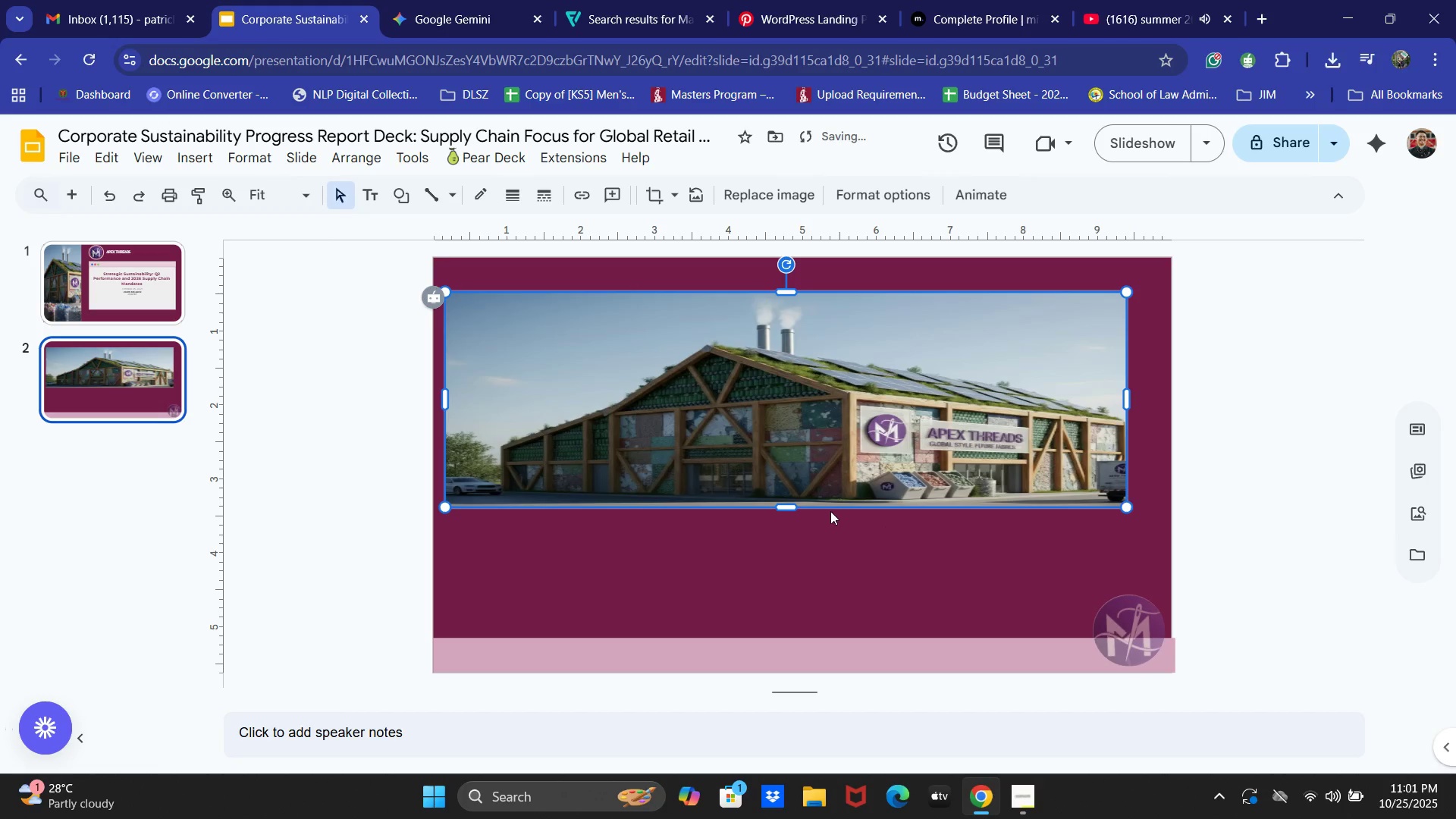 
key(Control+ControlLeft)
 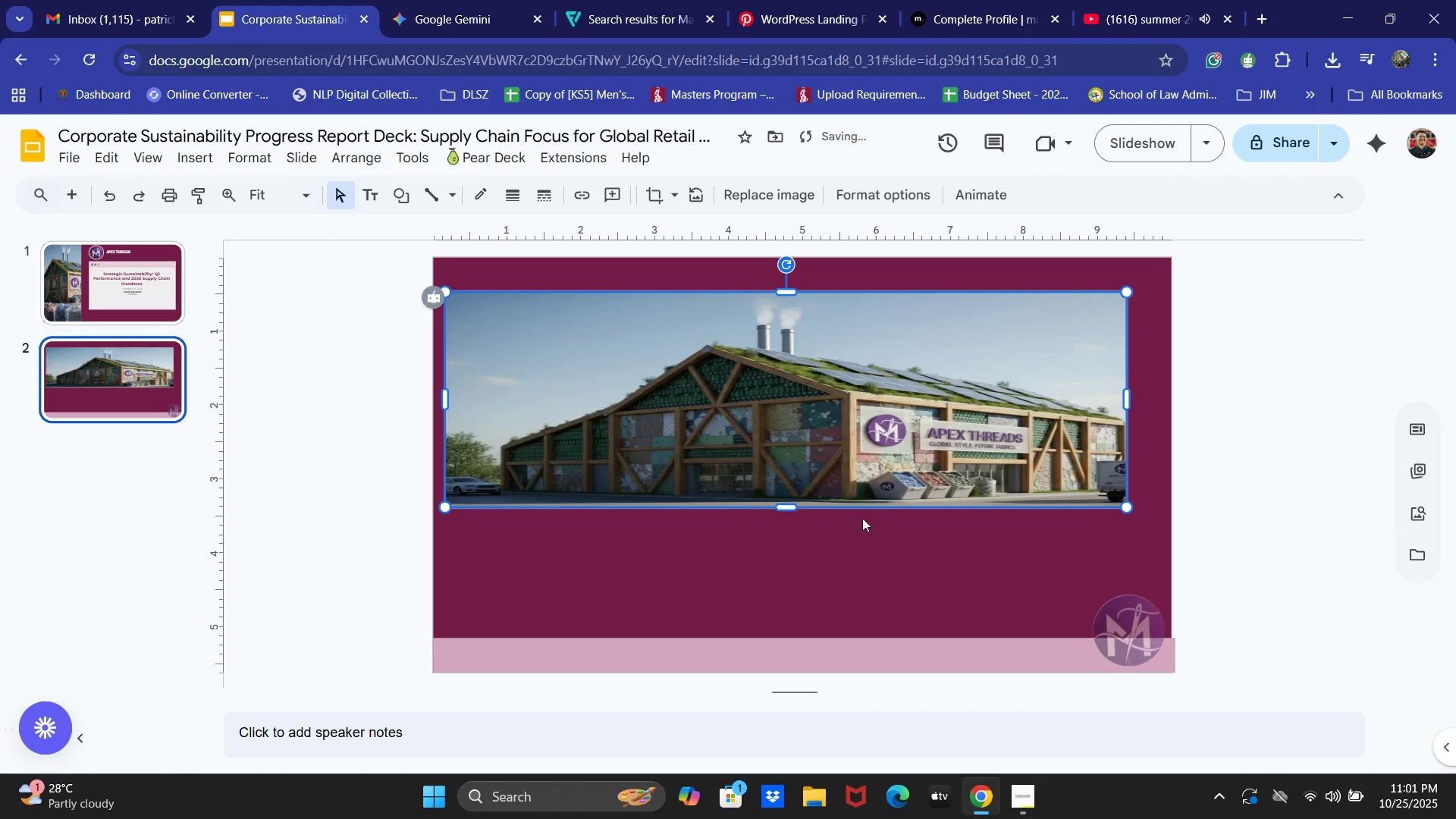 
key(Control+Z)
 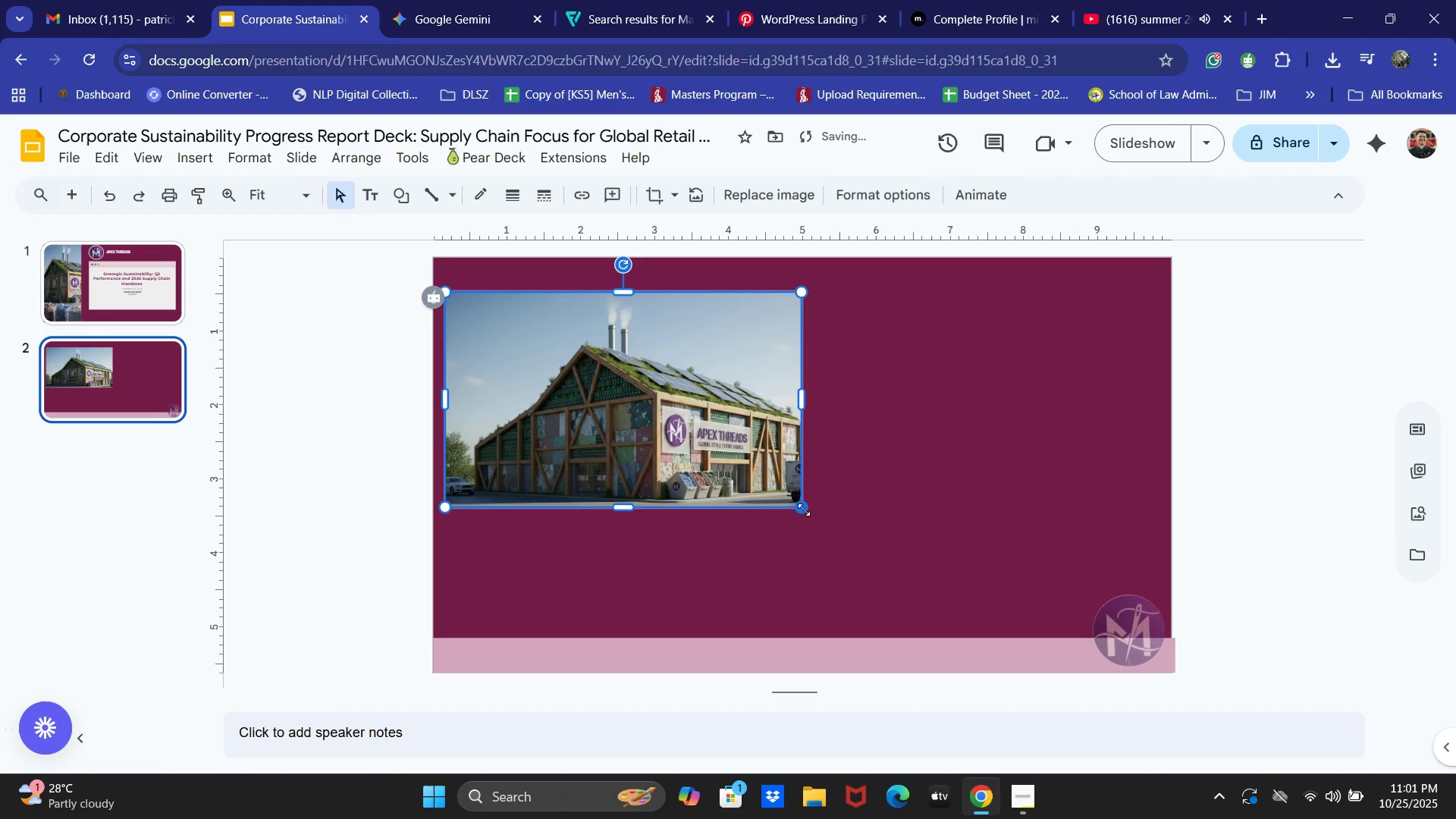 
left_click_drag(start_coordinate=[804, 508], to_coordinate=[954, 565])
 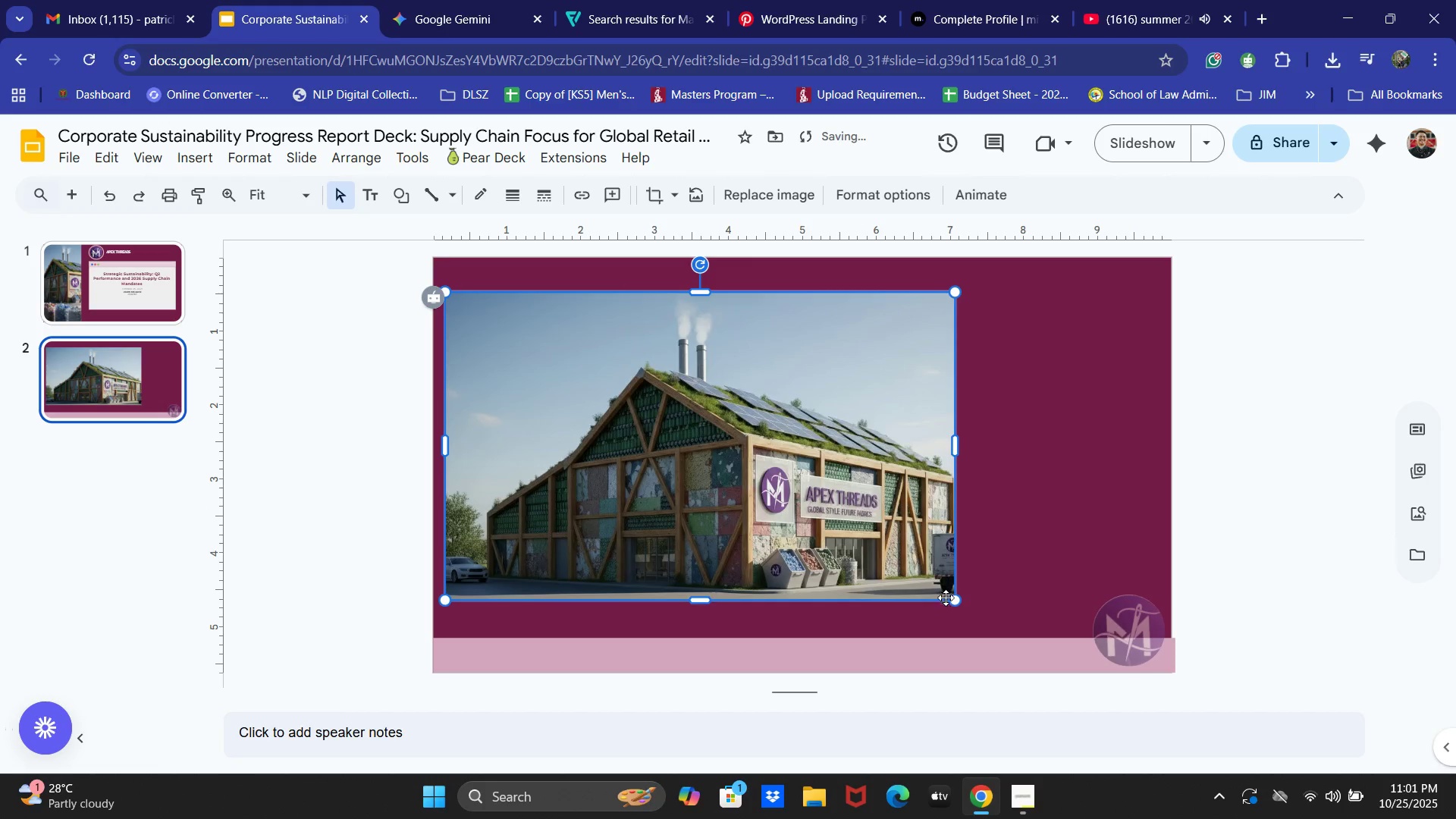 
left_click_drag(start_coordinate=[957, 601], to_coordinate=[1004, 626])
 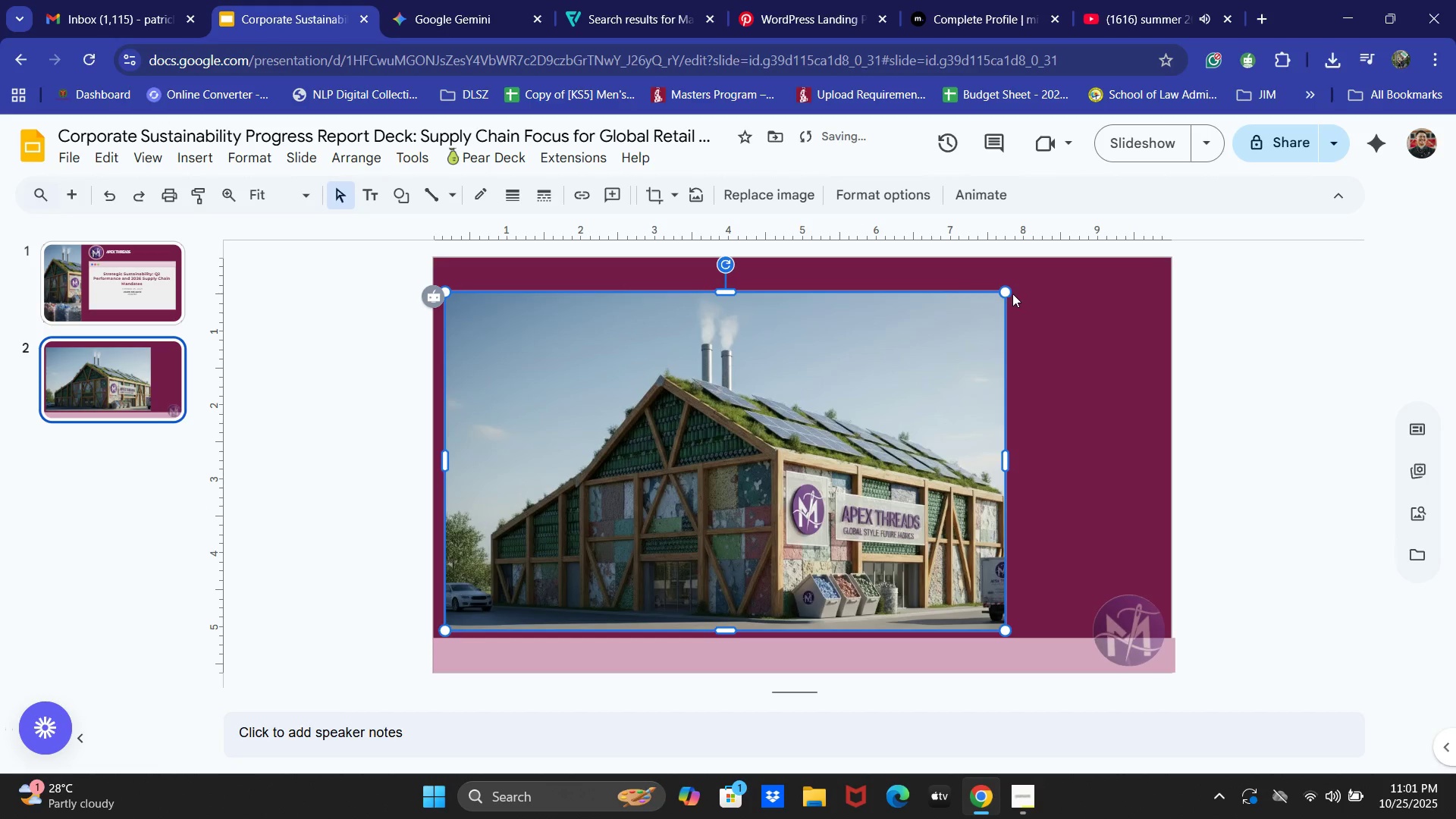 
left_click_drag(start_coordinate=[1009, 292], to_coordinate=[1055, 263])
 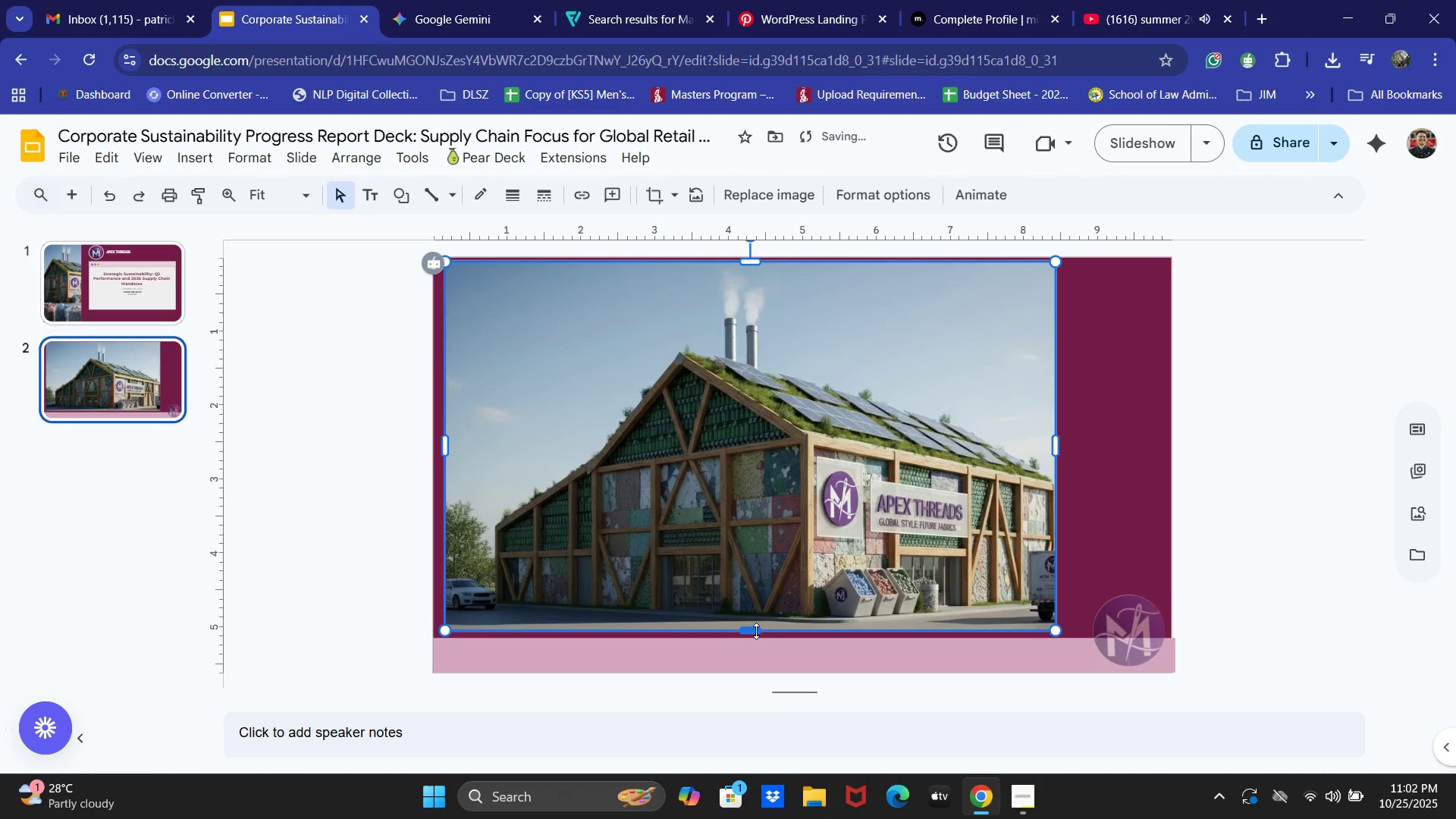 
left_click_drag(start_coordinate=[754, 630], to_coordinate=[754, 613])
 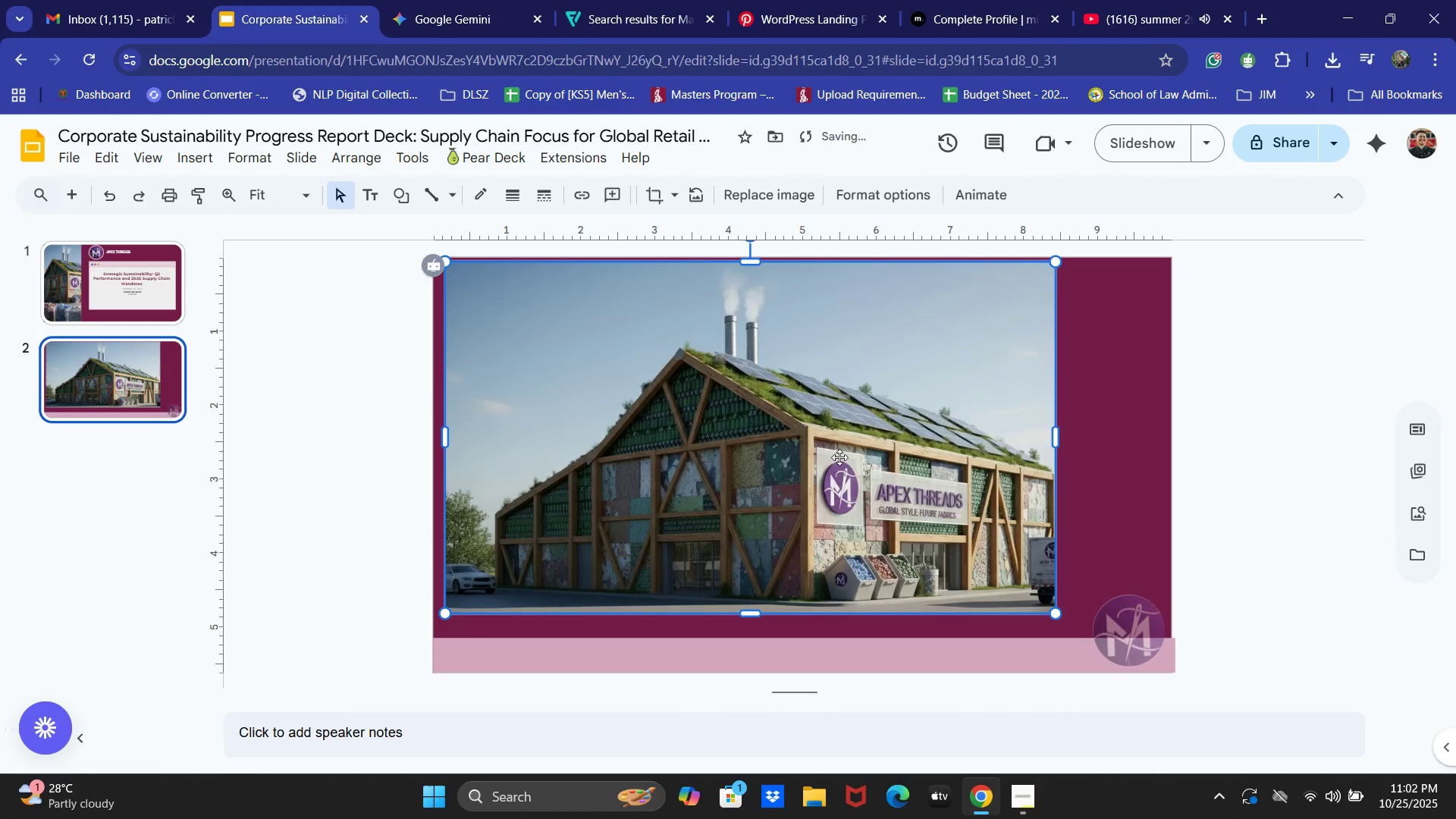 
left_click_drag(start_coordinate=[839, 456], to_coordinate=[896, 458])
 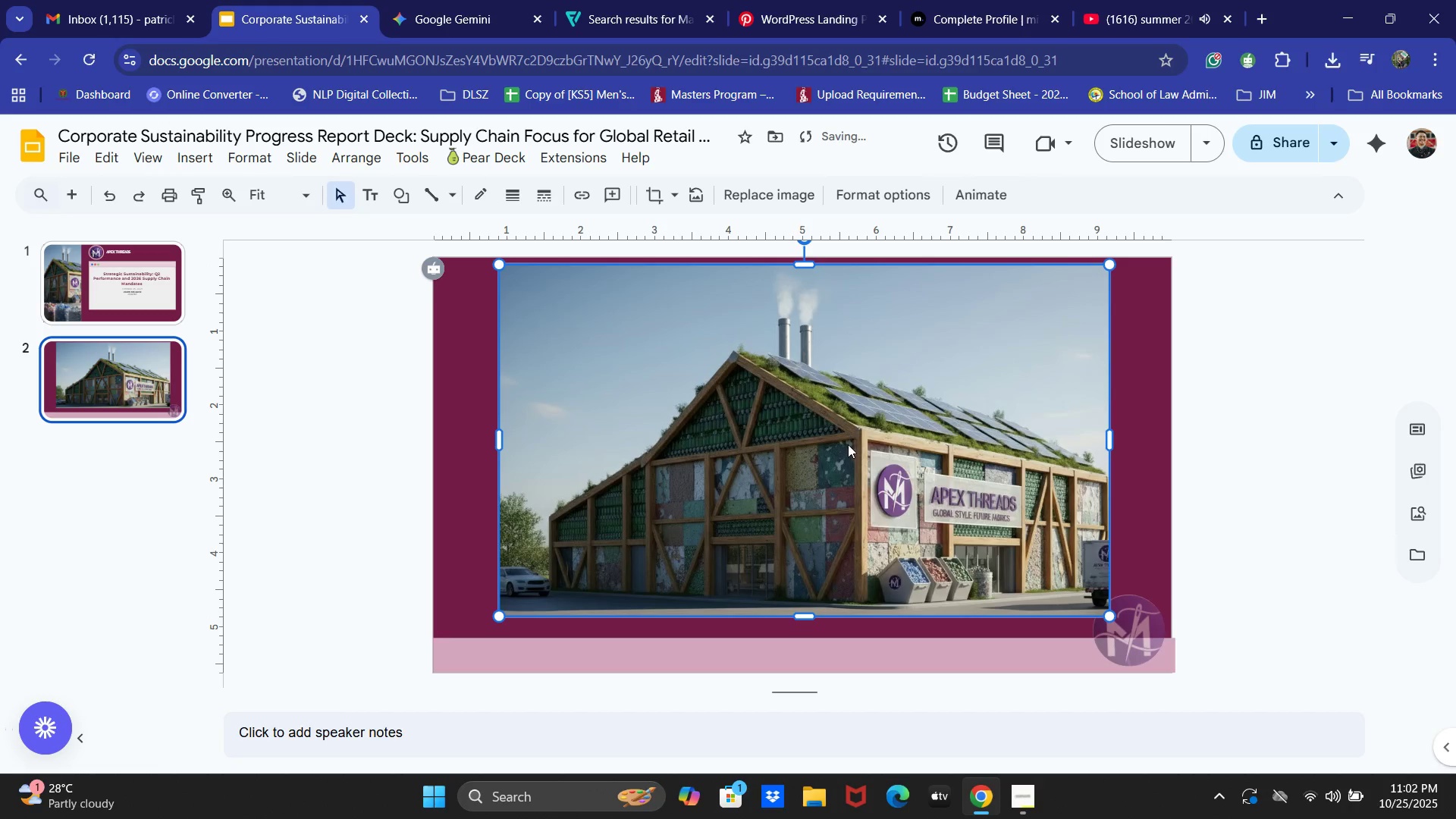 
left_click_drag(start_coordinate=[851, 444], to_coordinate=[844, 456])
 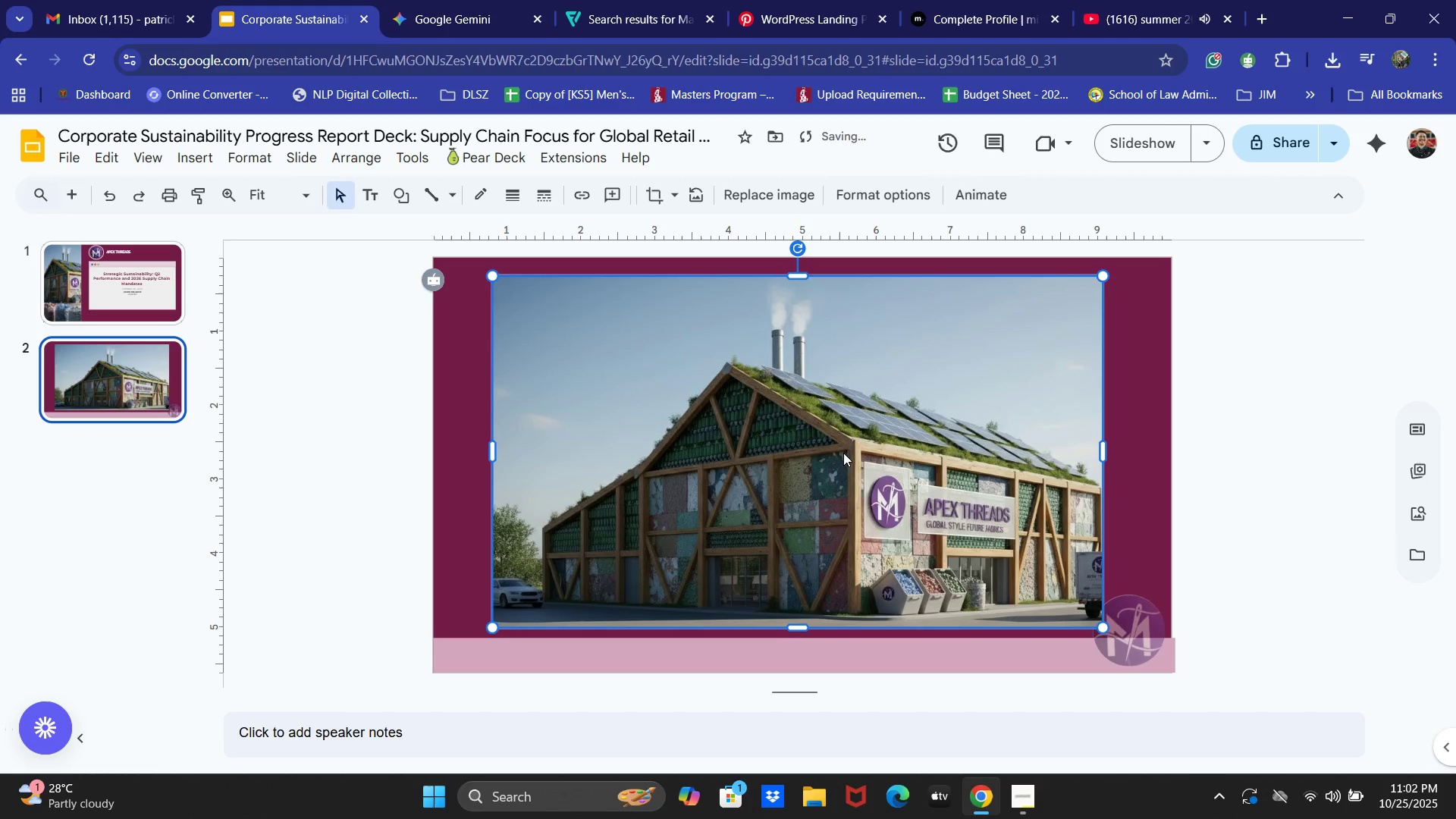 
left_click_drag(start_coordinate=[843, 453], to_coordinate=[856, 450])
 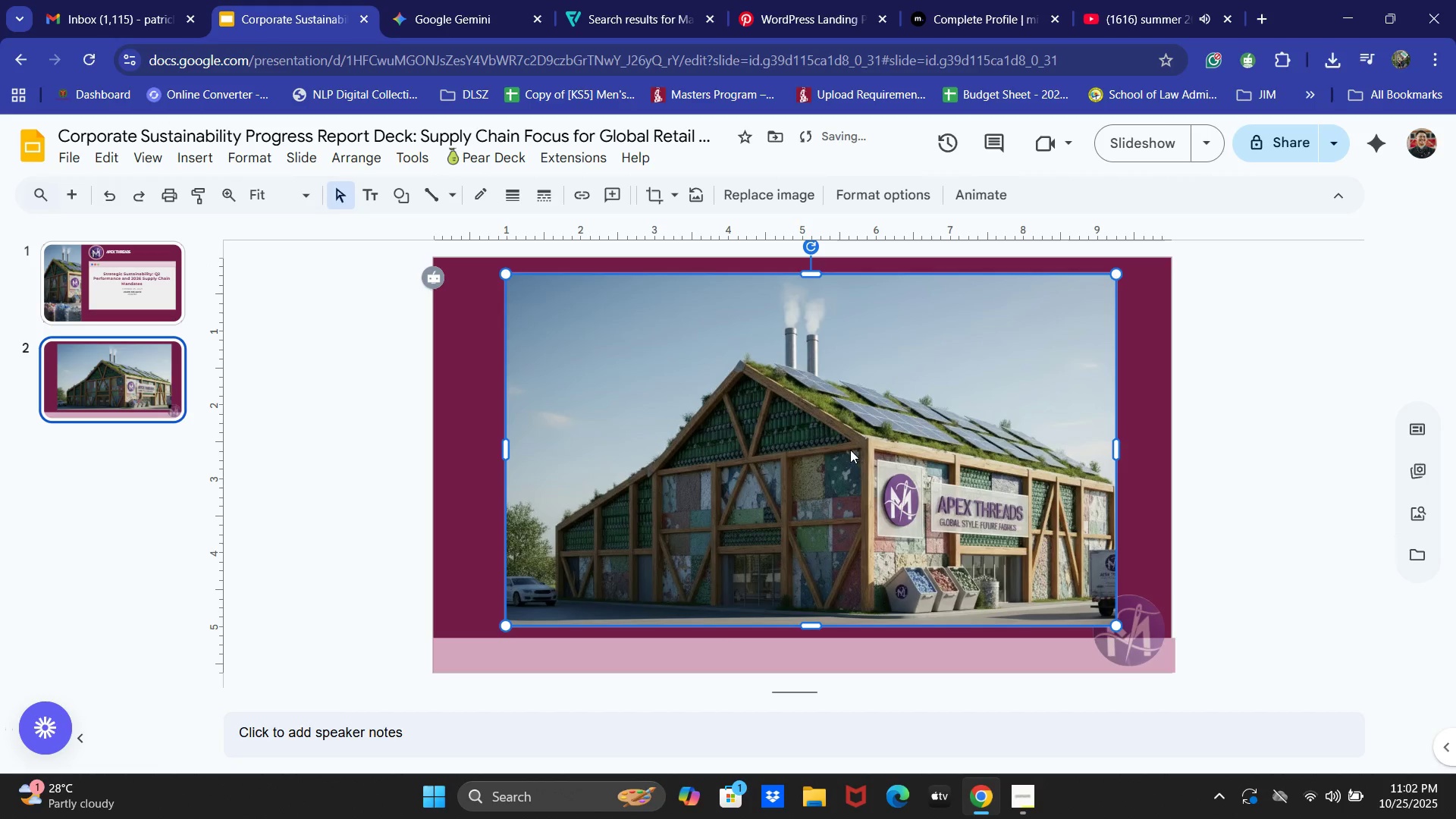 
left_click_drag(start_coordinate=[849, 450], to_coordinate=[839, 450])
 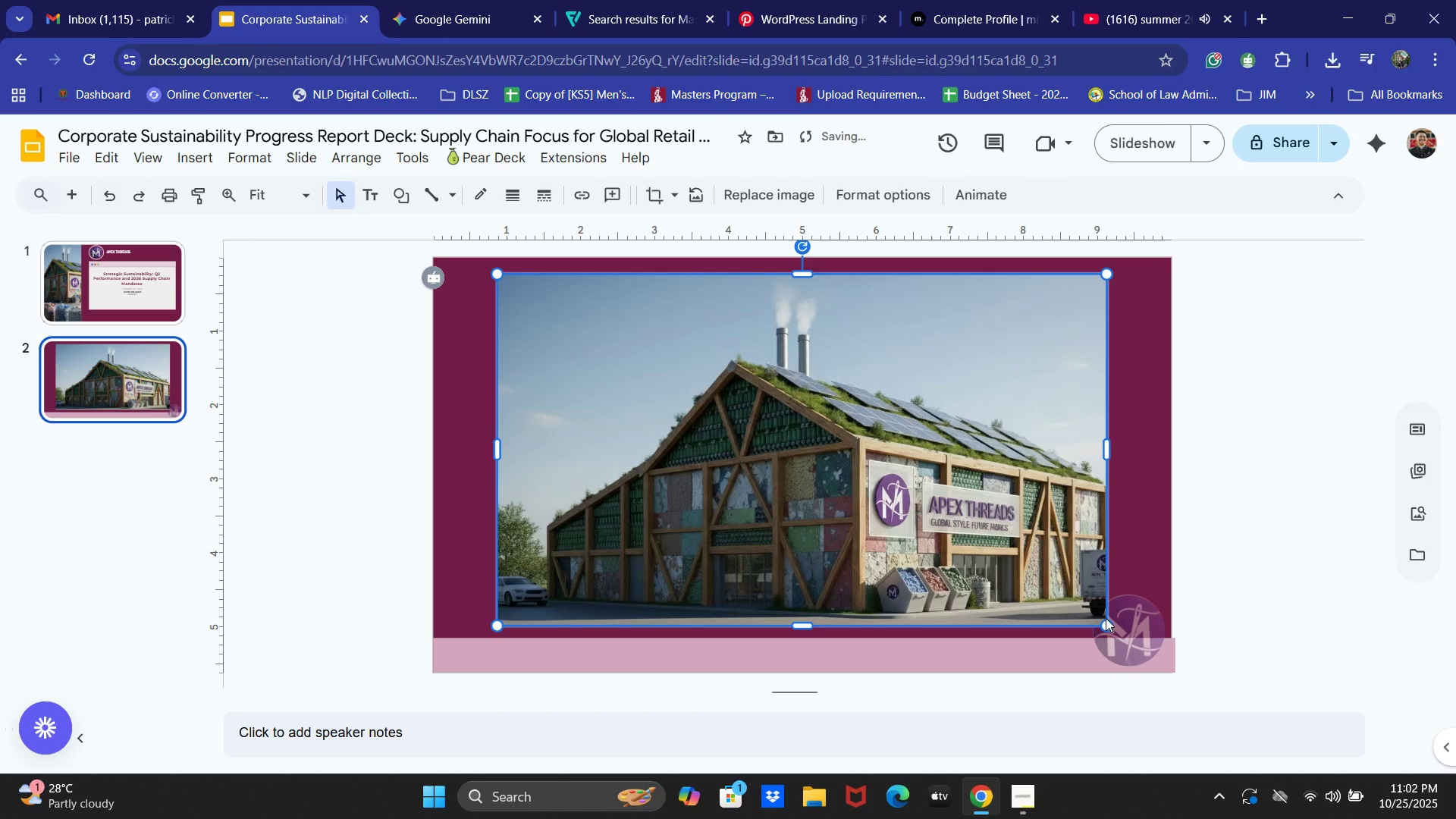 
left_click_drag(start_coordinate=[1105, 623], to_coordinate=[1070, 601])
 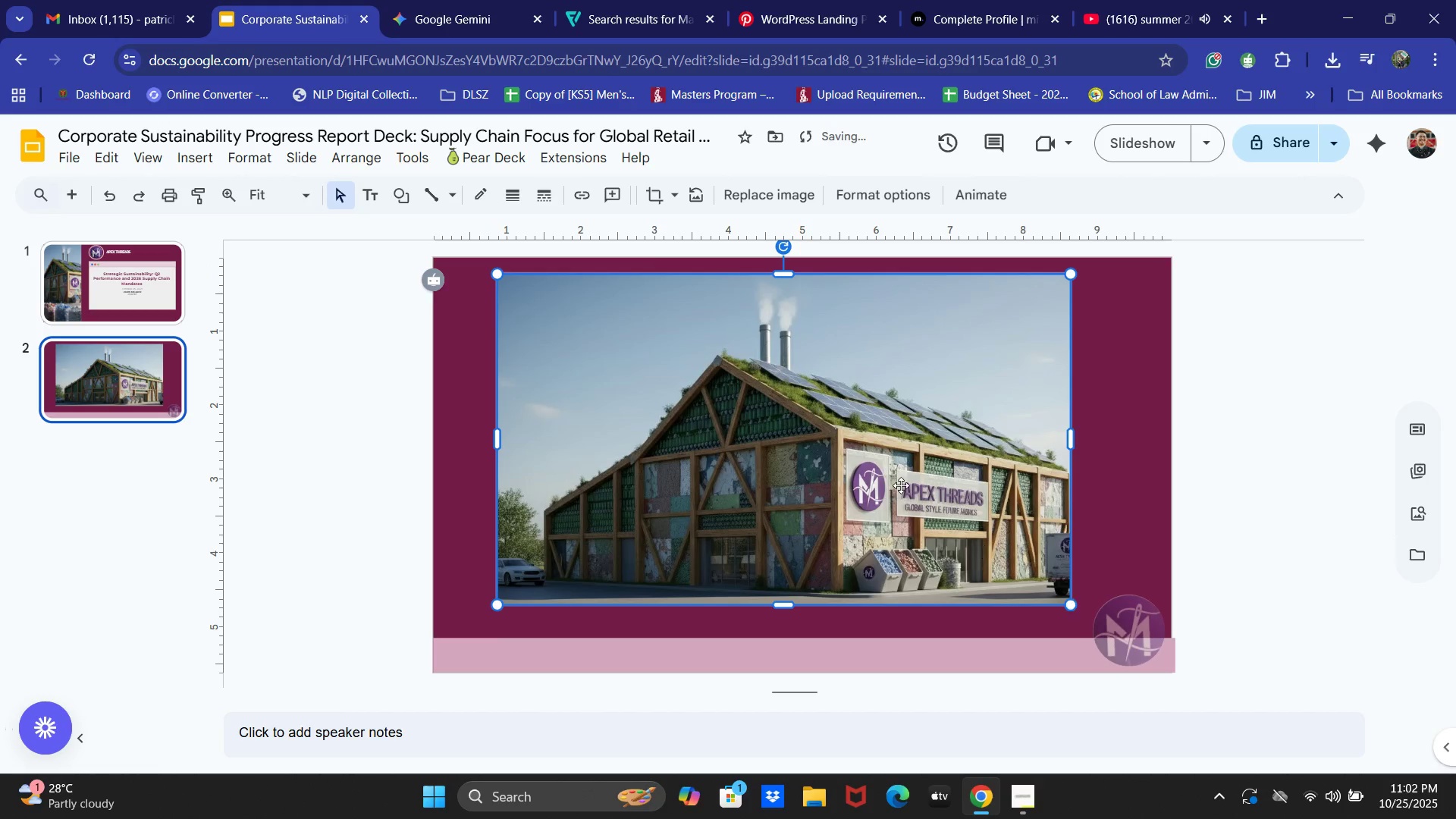 
left_click_drag(start_coordinate=[901, 485], to_coordinate=[918, 491])
 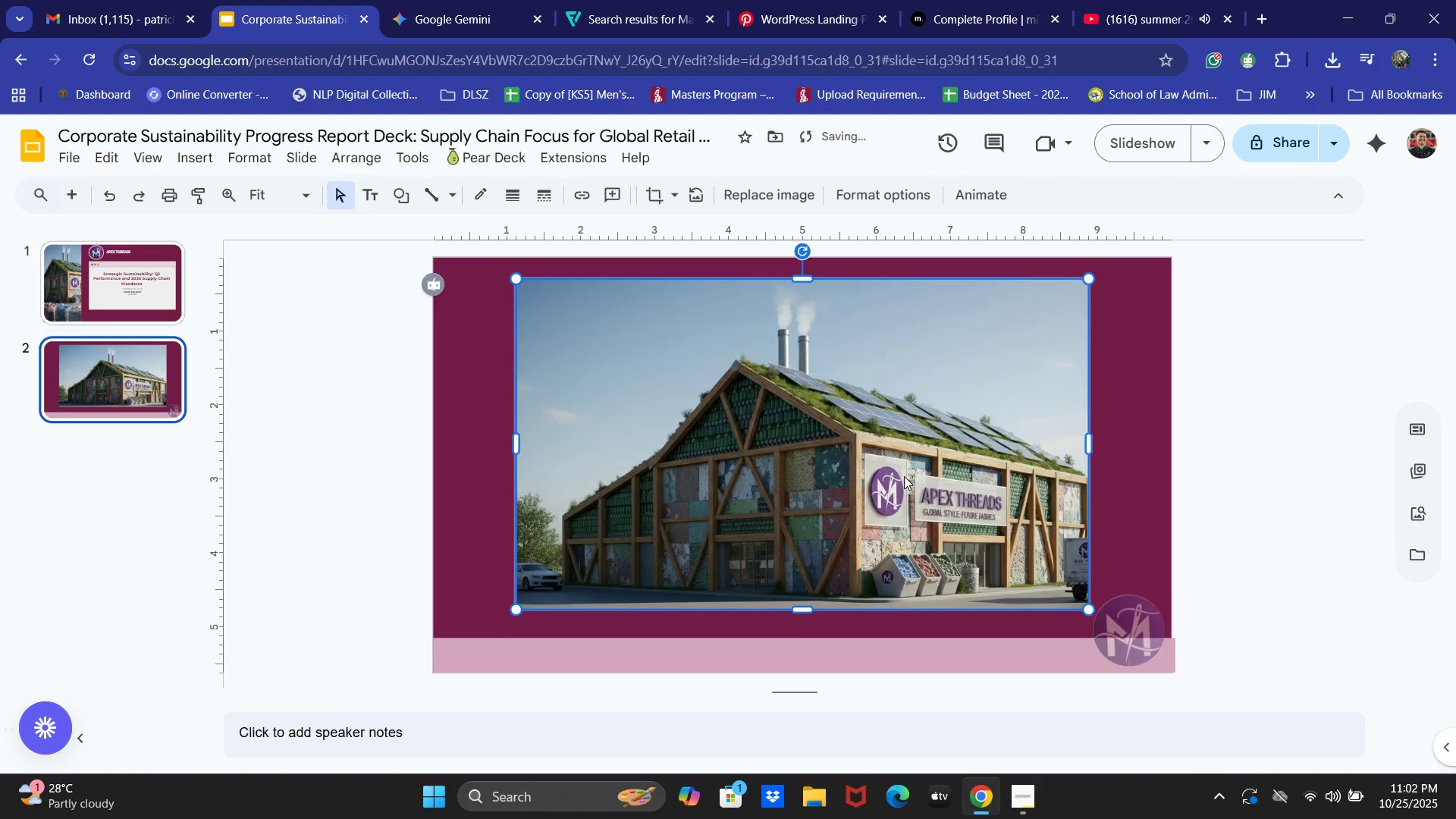 
left_click([904, 476])
 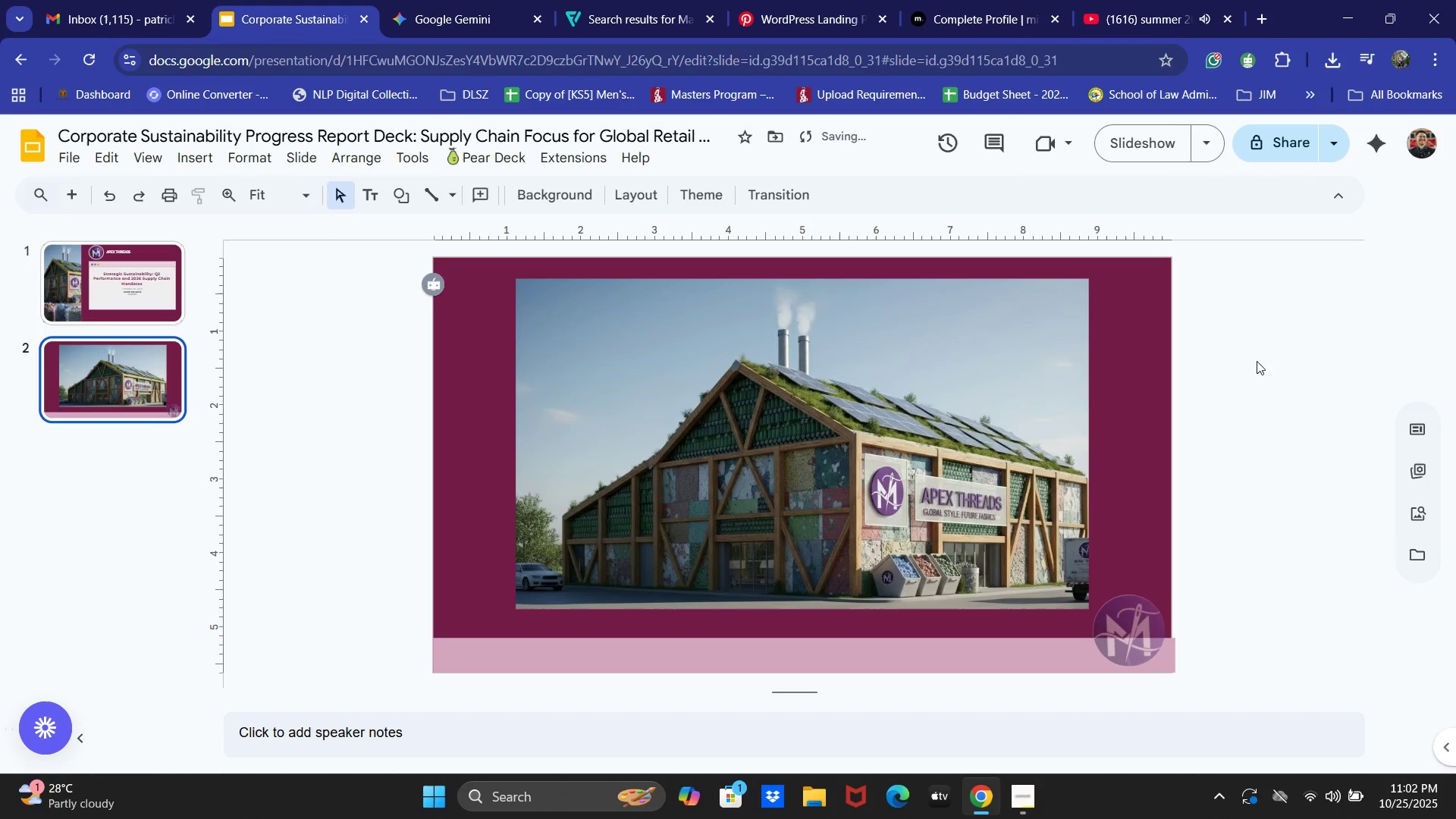 
double_click([915, 431])
 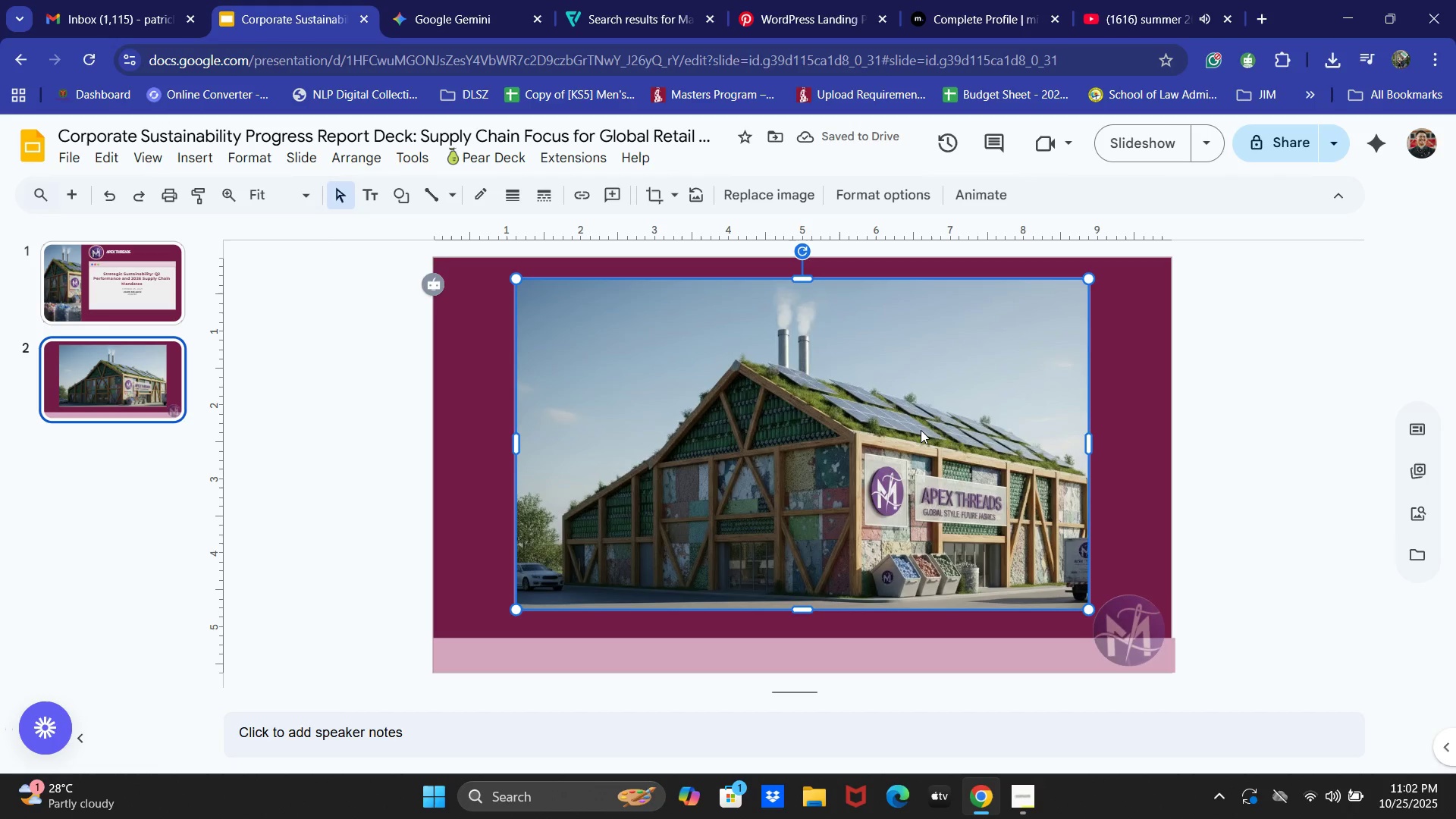 
right_click([921, 430])
 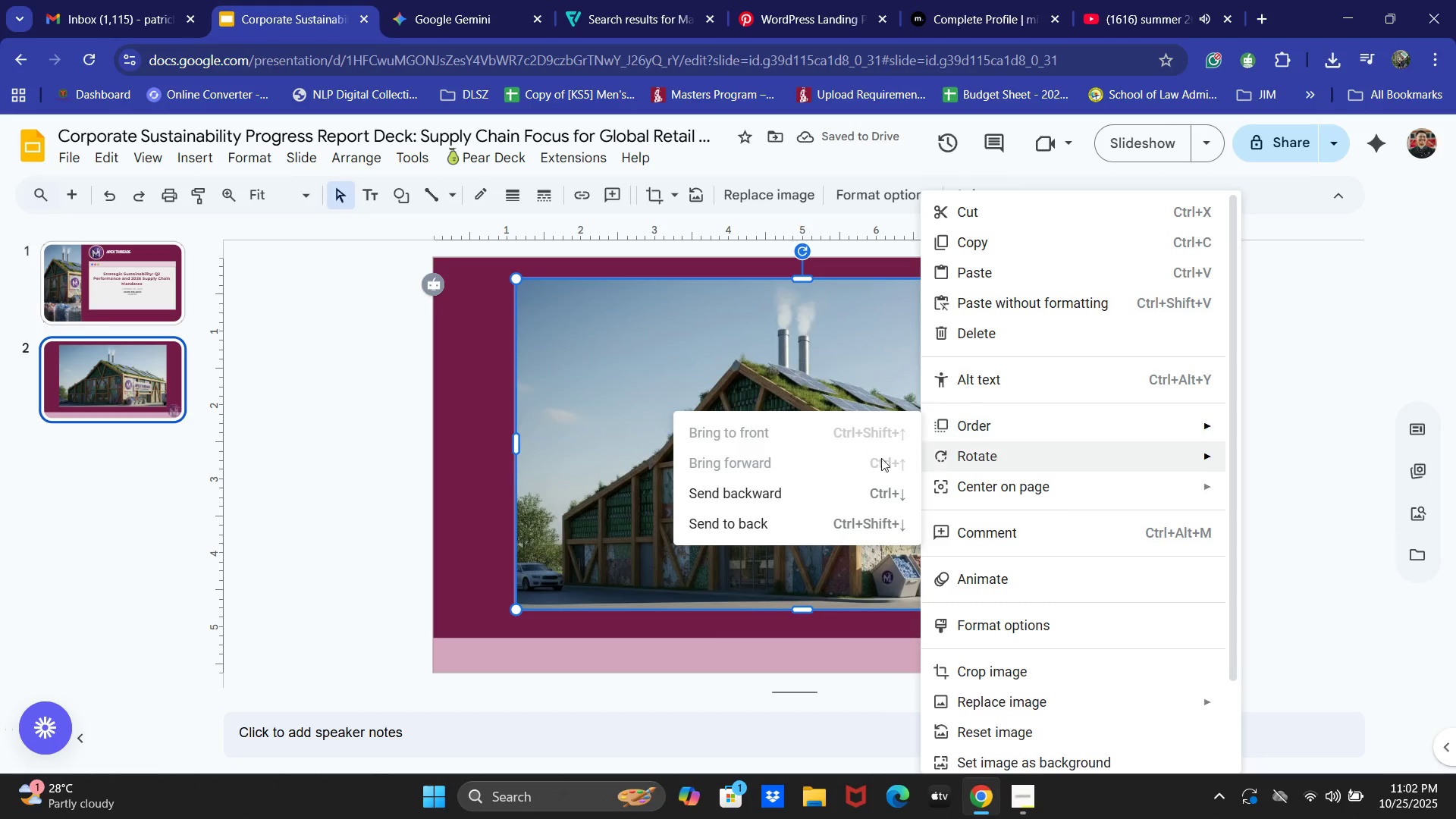 
left_click([641, 410])
 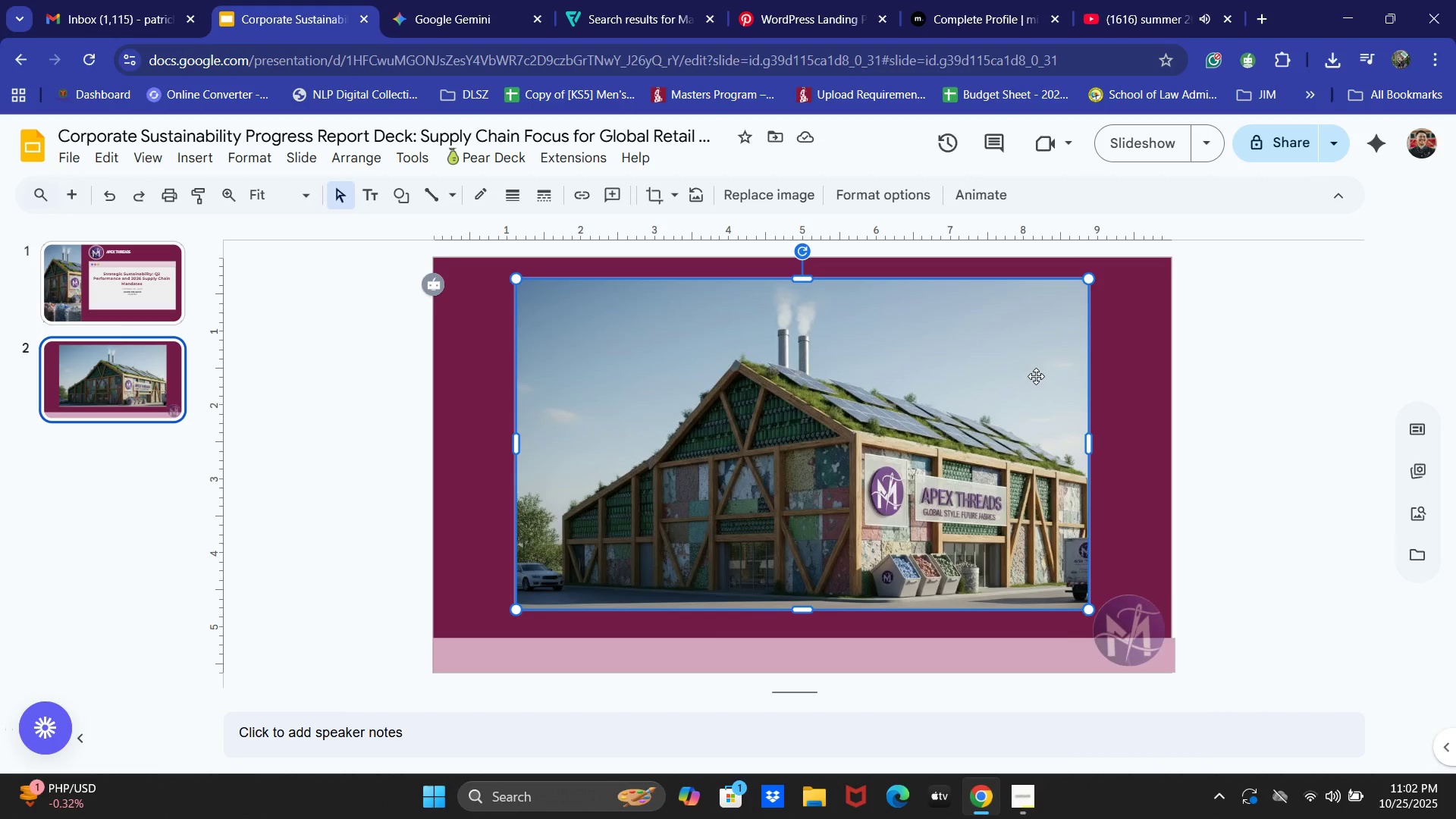 
left_click([901, 189])
 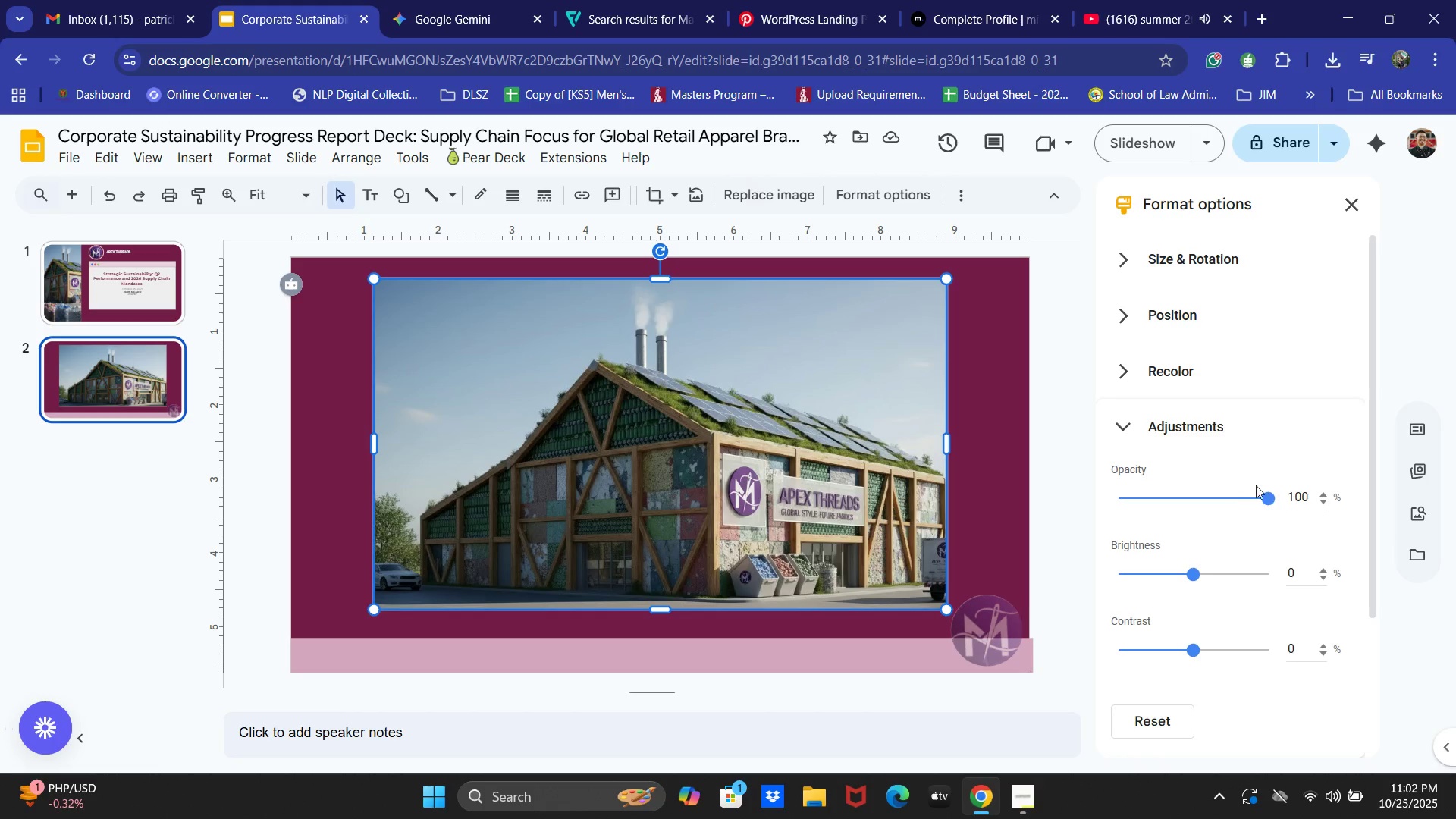 
left_click_drag(start_coordinate=[1269, 500], to_coordinate=[1179, 507])
 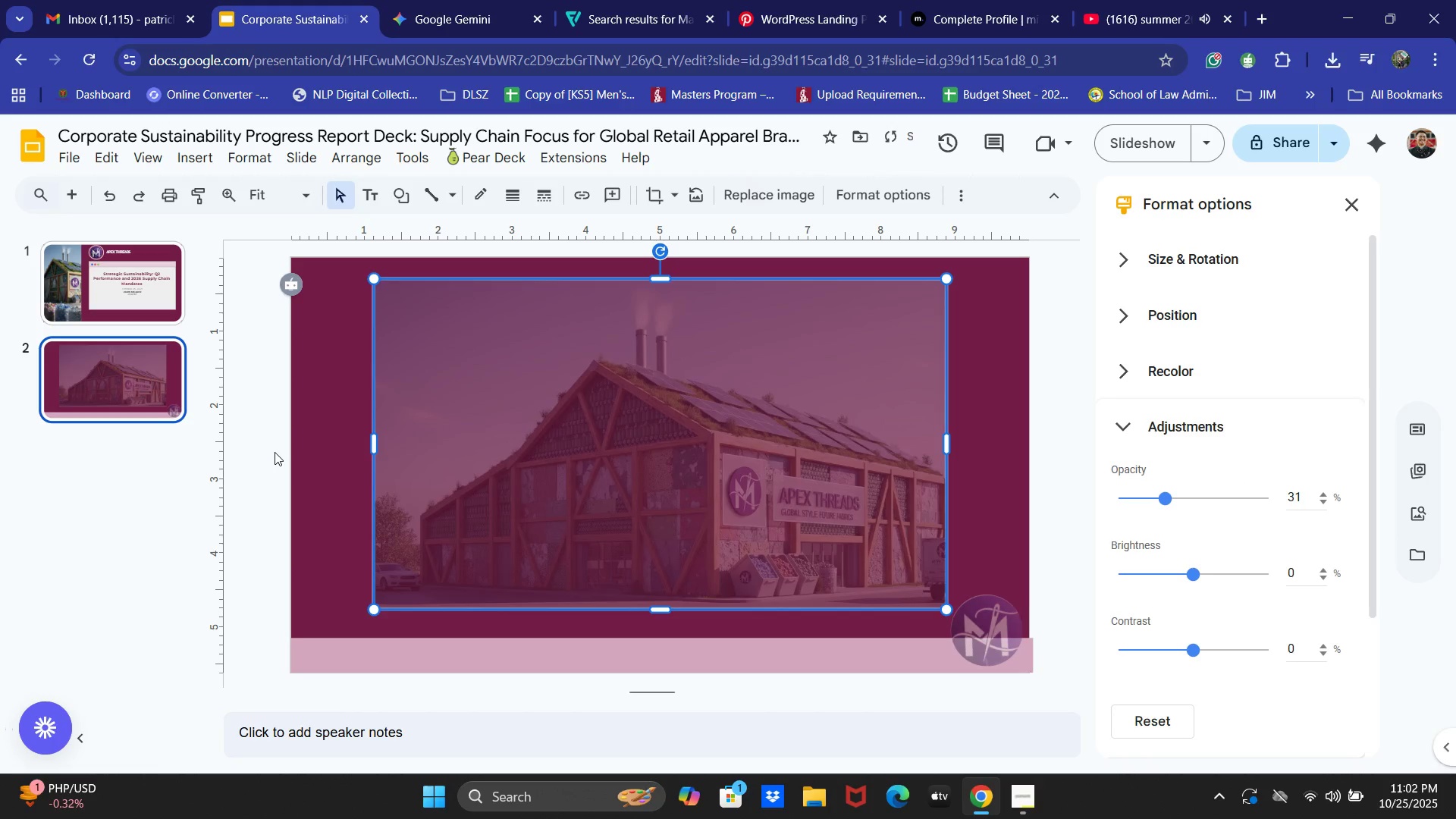 
left_click([275, 452])
 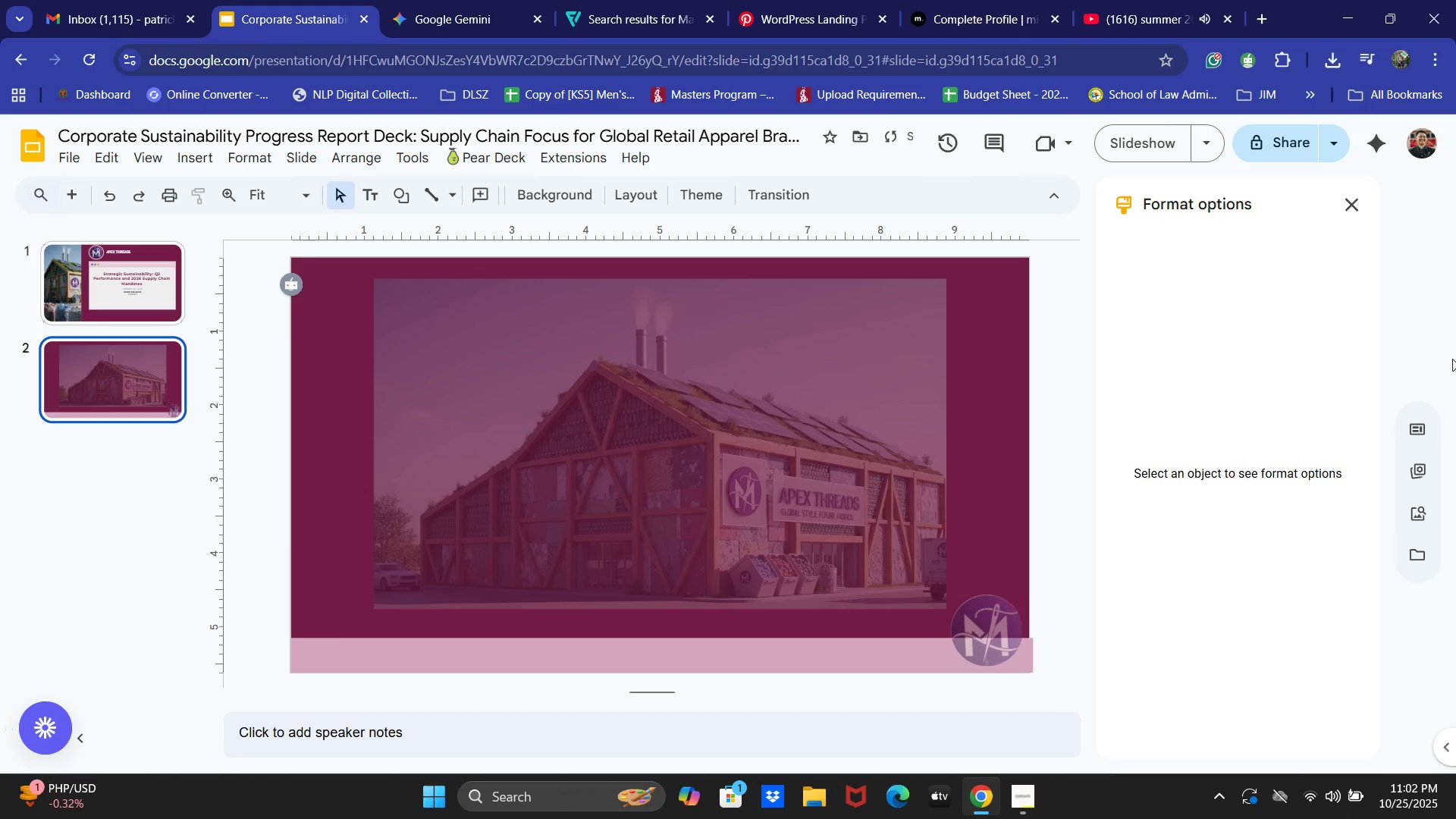 
left_click([1358, 215])
 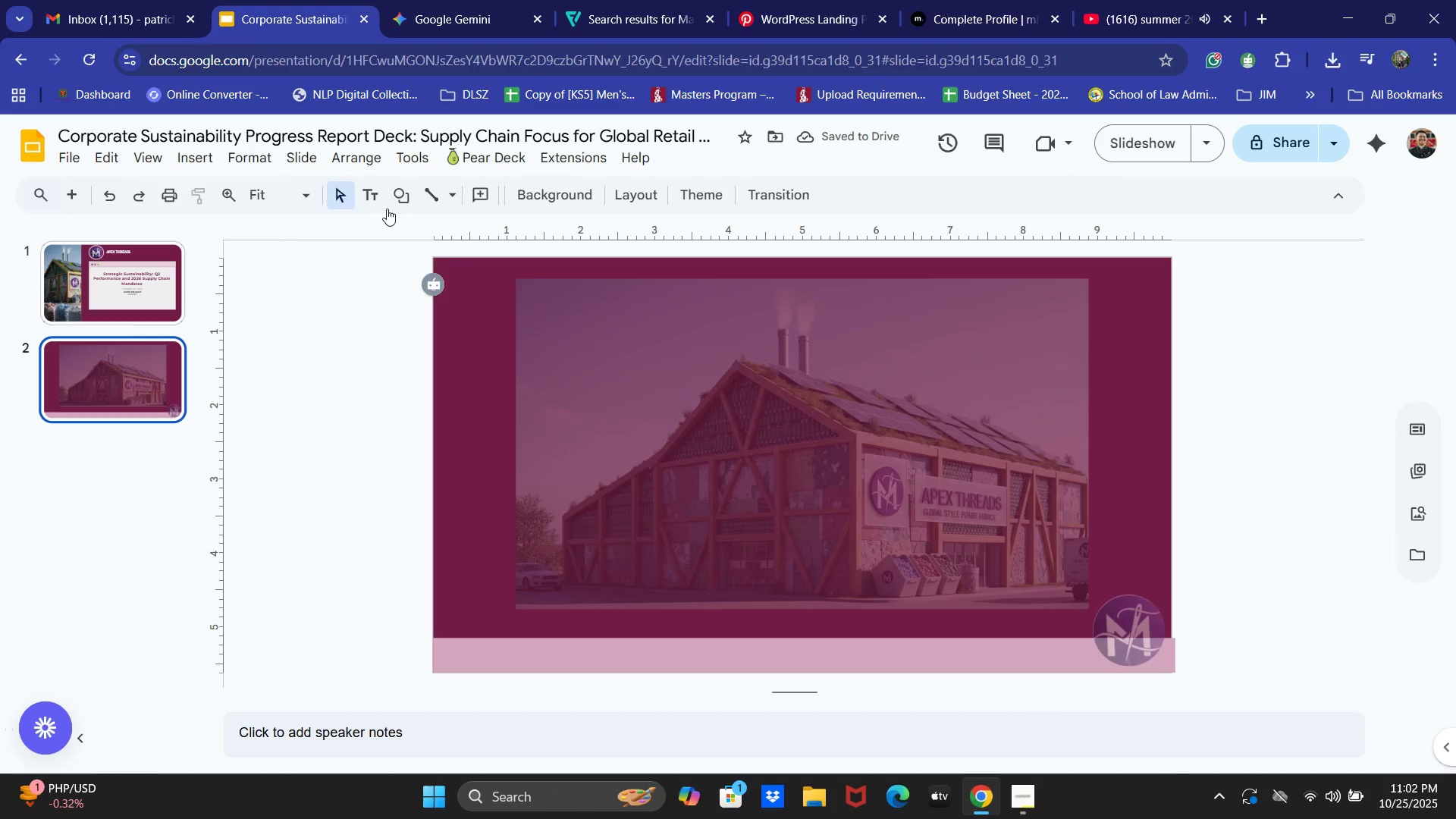 
left_click([400, 196])
 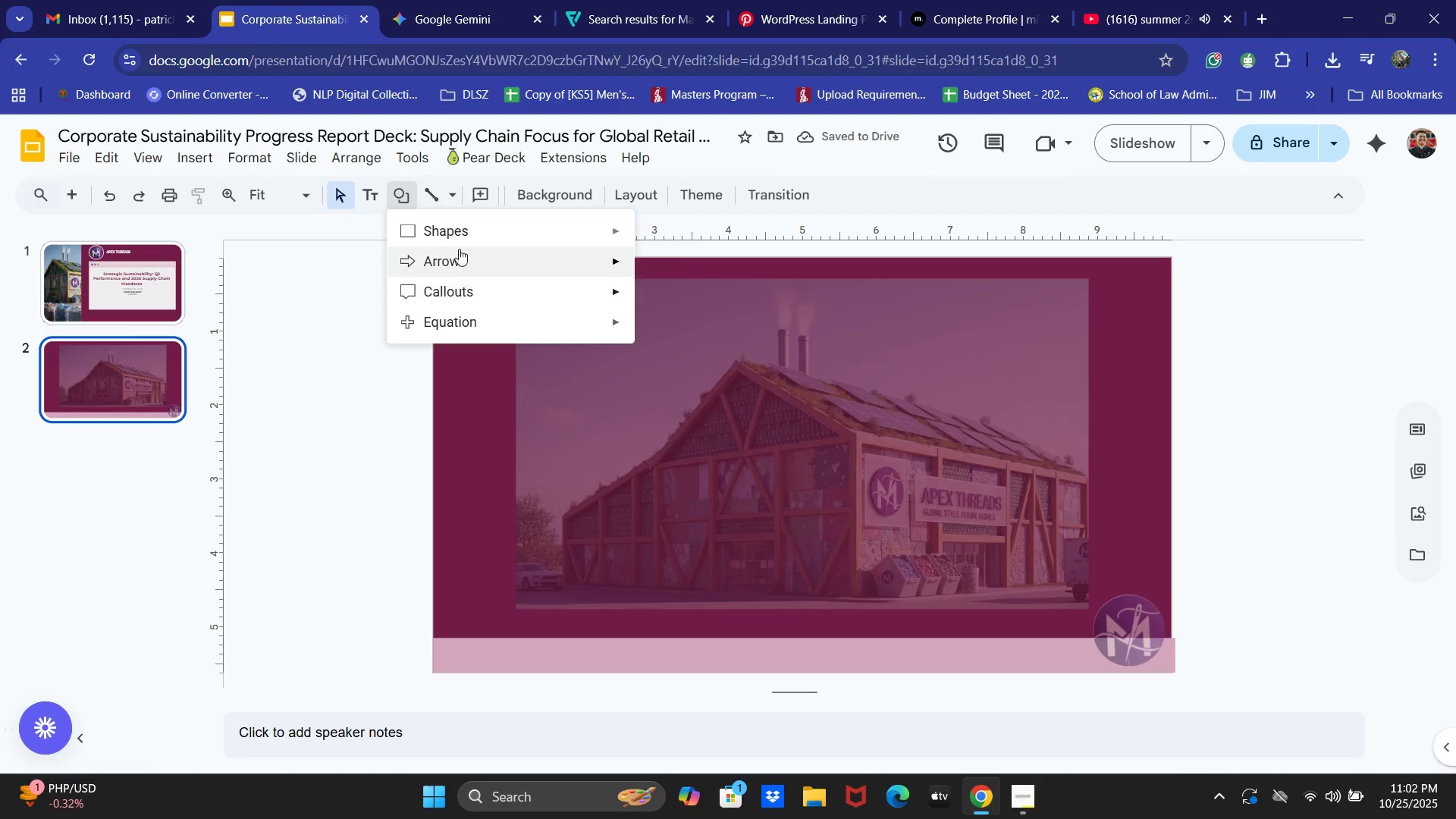 
left_click([460, 237])
 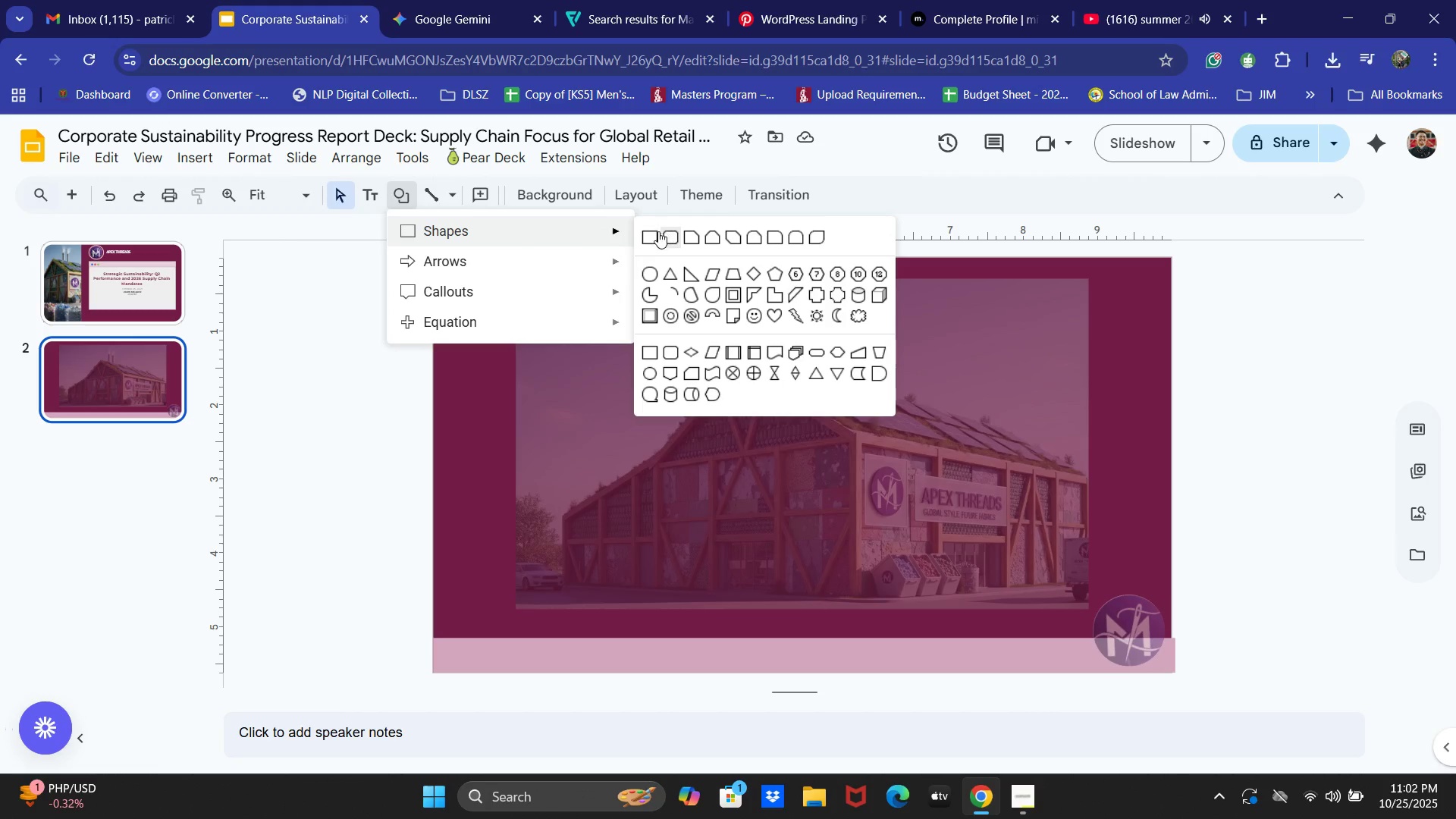 
left_click([655, 233])
 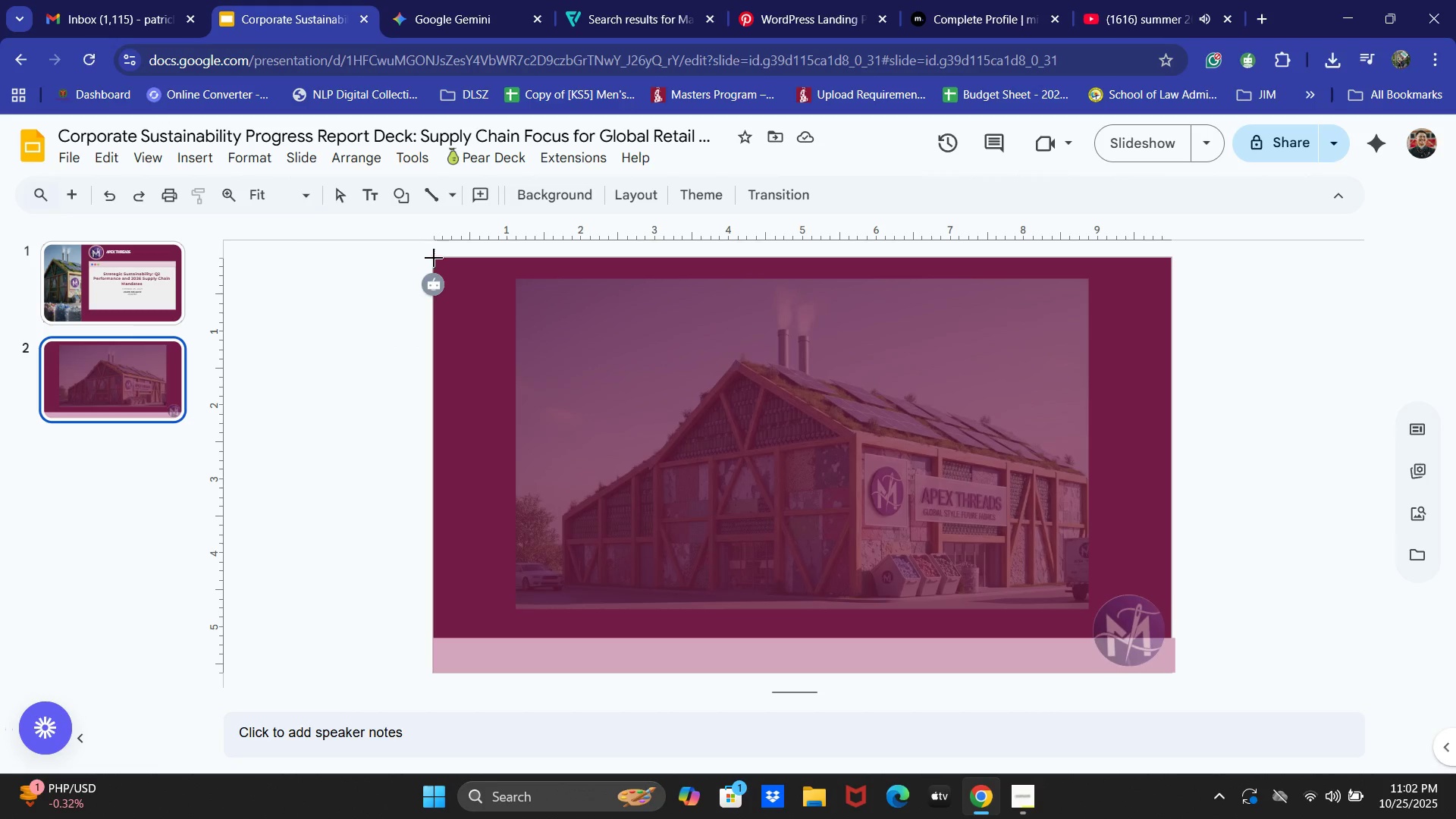 
left_click_drag(start_coordinate=[431, 254], to_coordinate=[519, 671])
 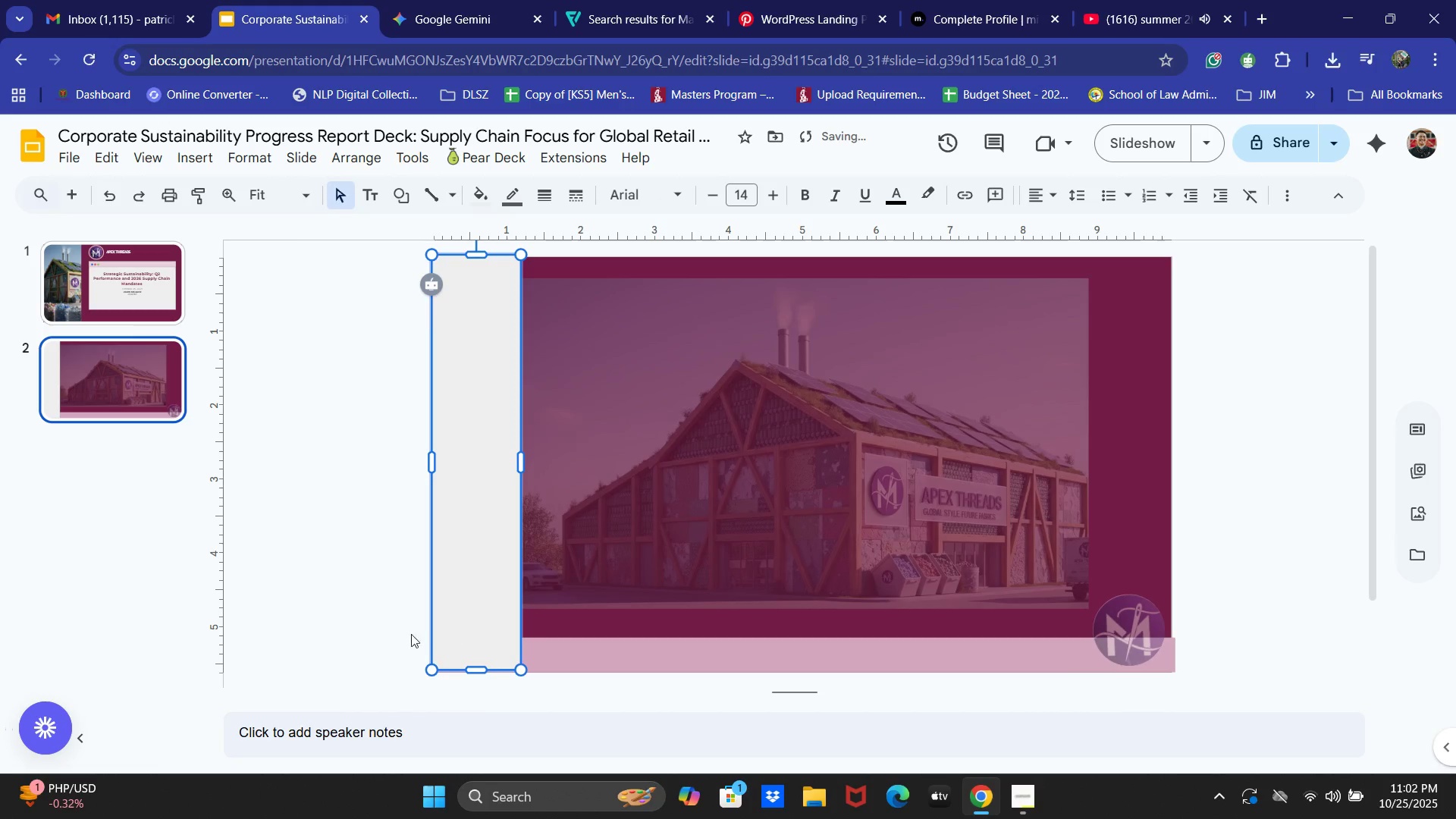 
left_click([360, 600])
 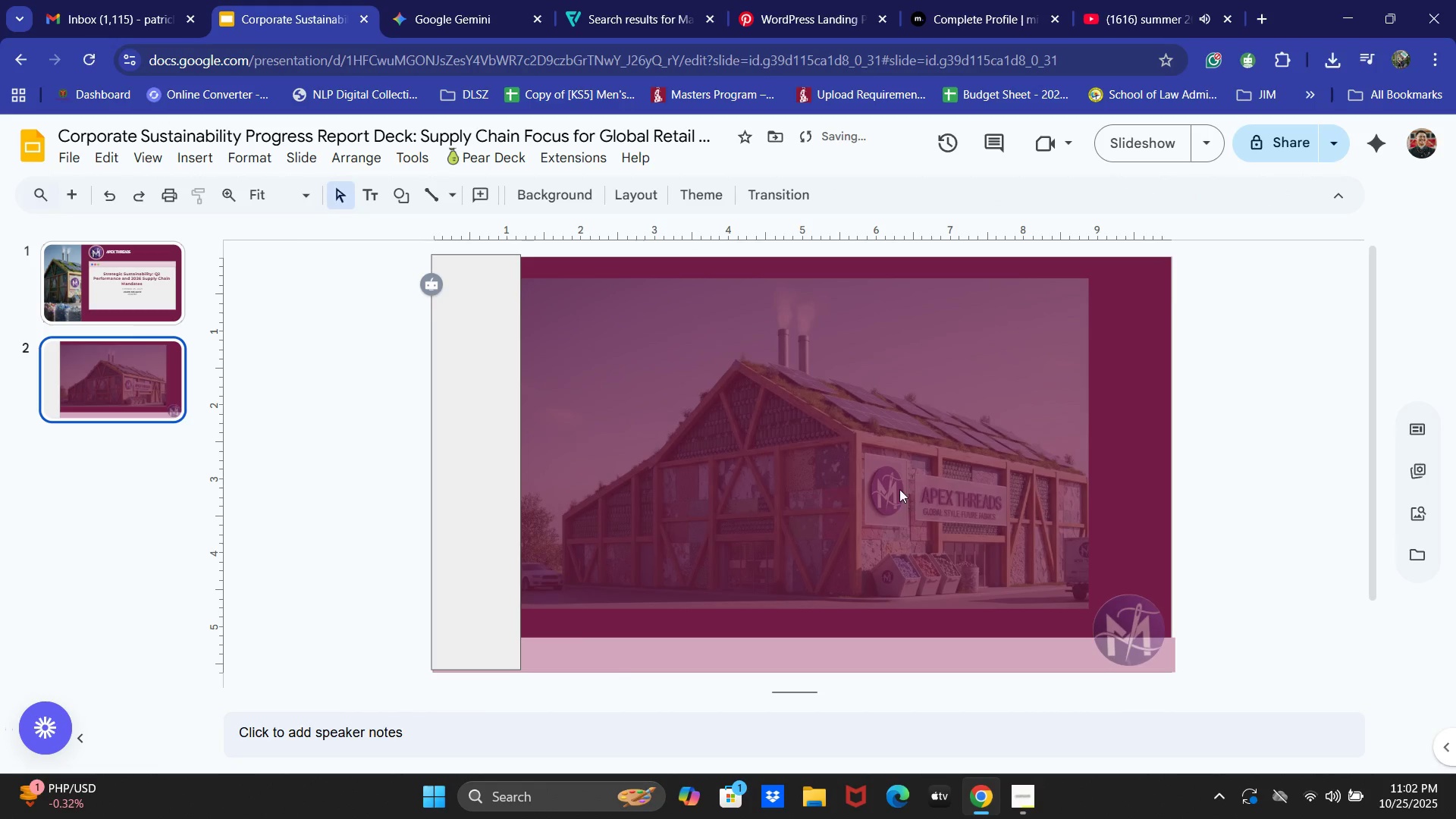 
left_click([898, 485])
 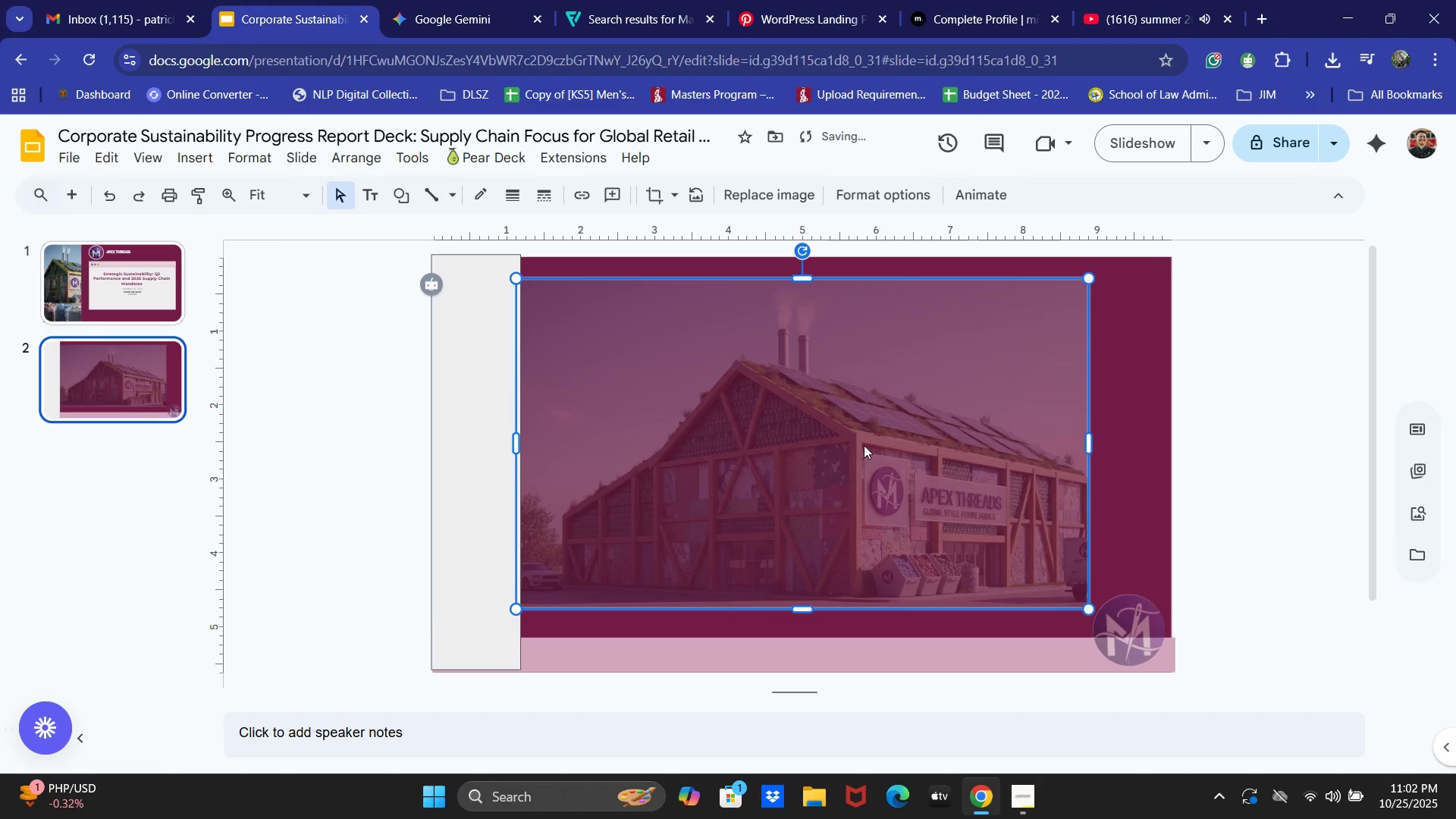 
left_click_drag(start_coordinate=[864, 445], to_coordinate=[867, 457])
 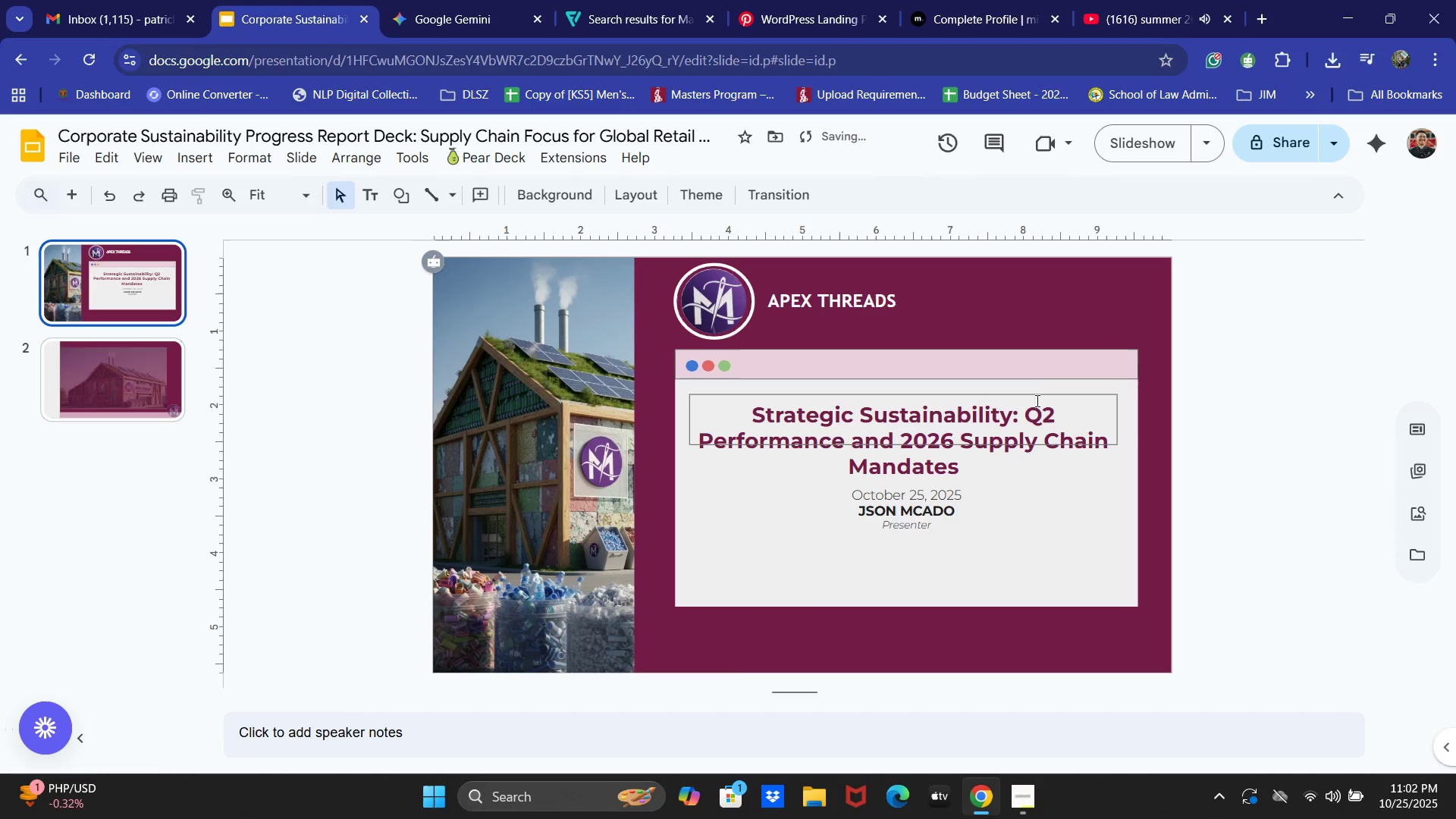 
left_click([1039, 377])
 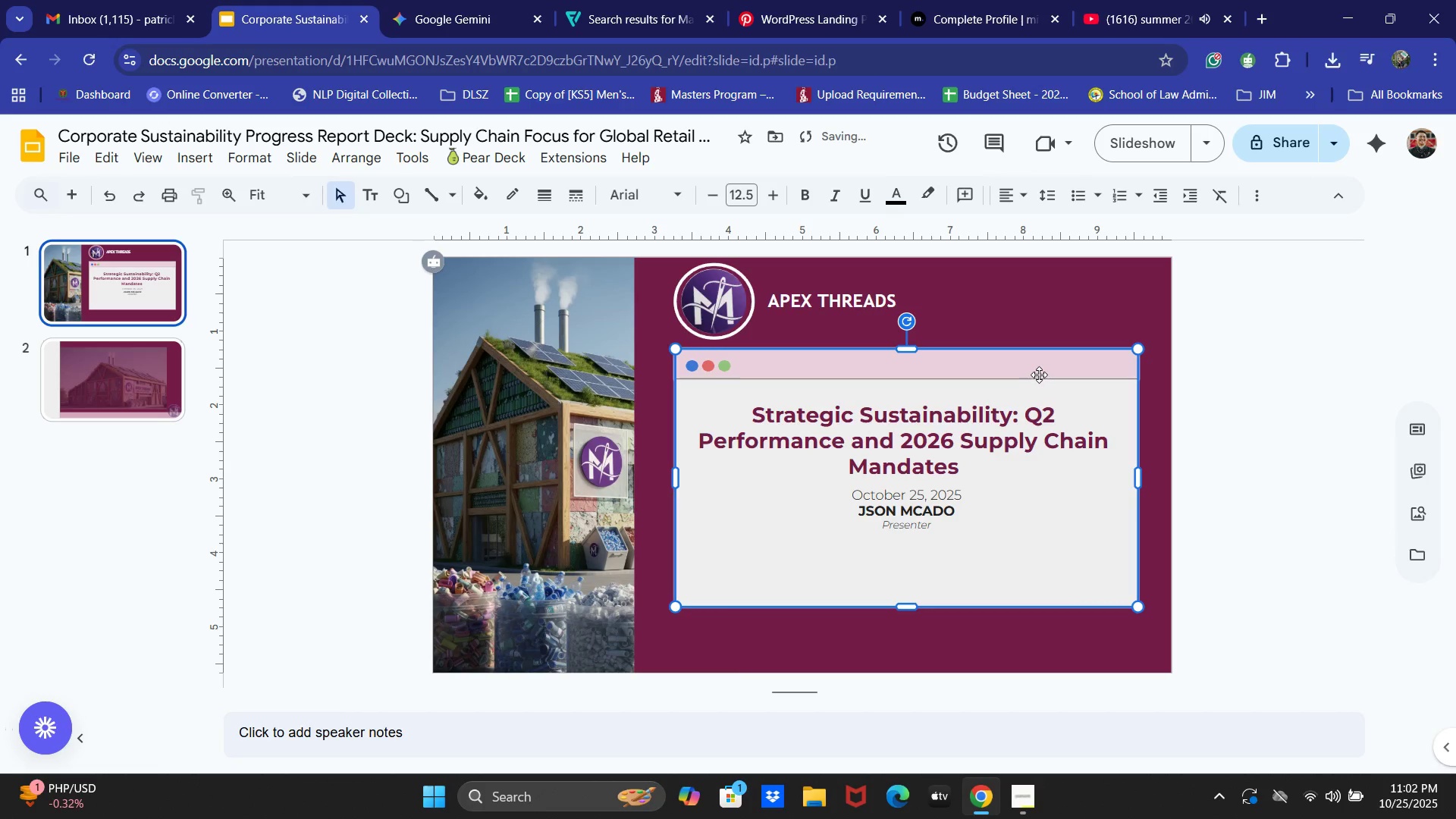 
key(Control+C)
 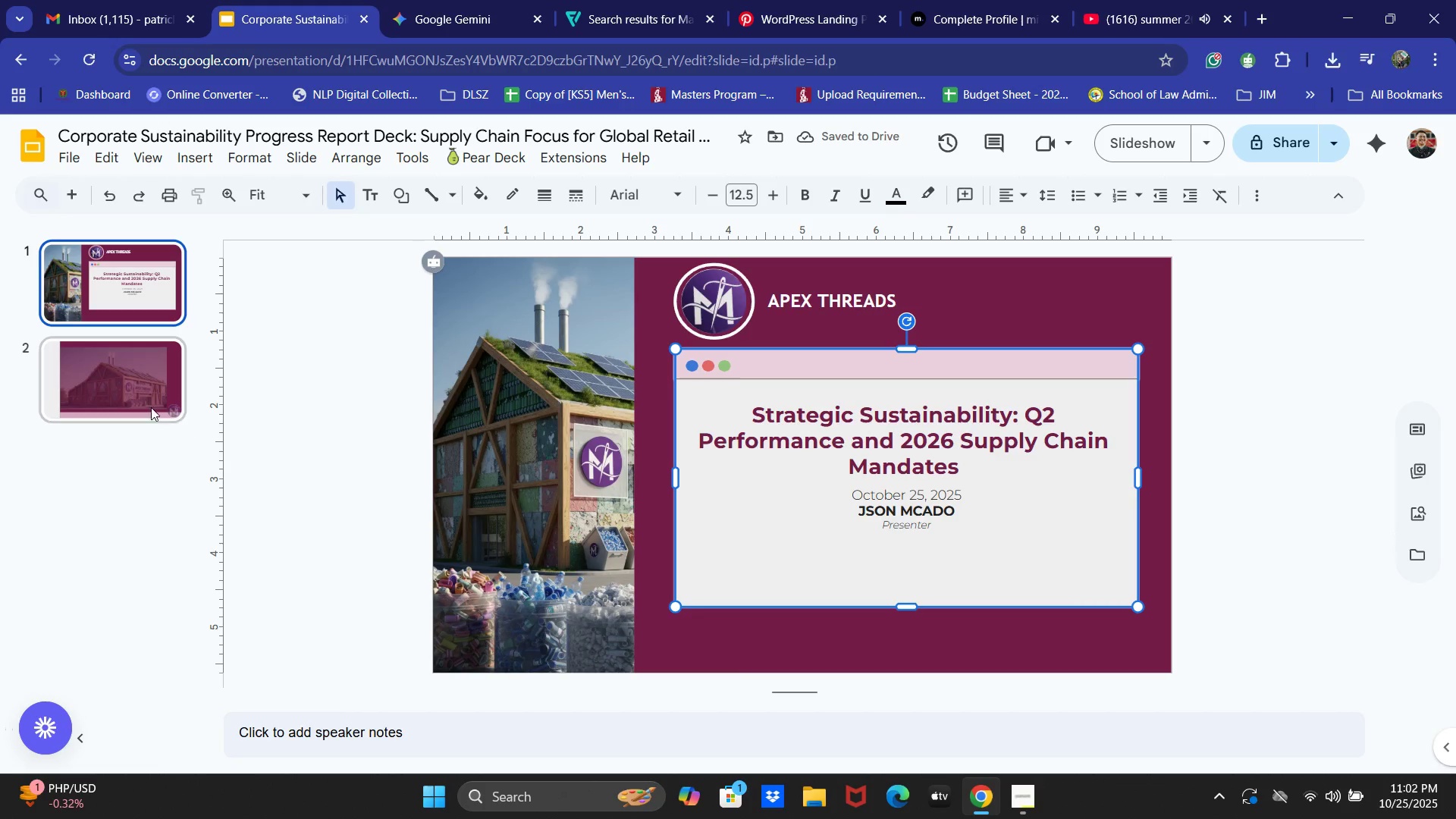 
left_click([104, 392])
 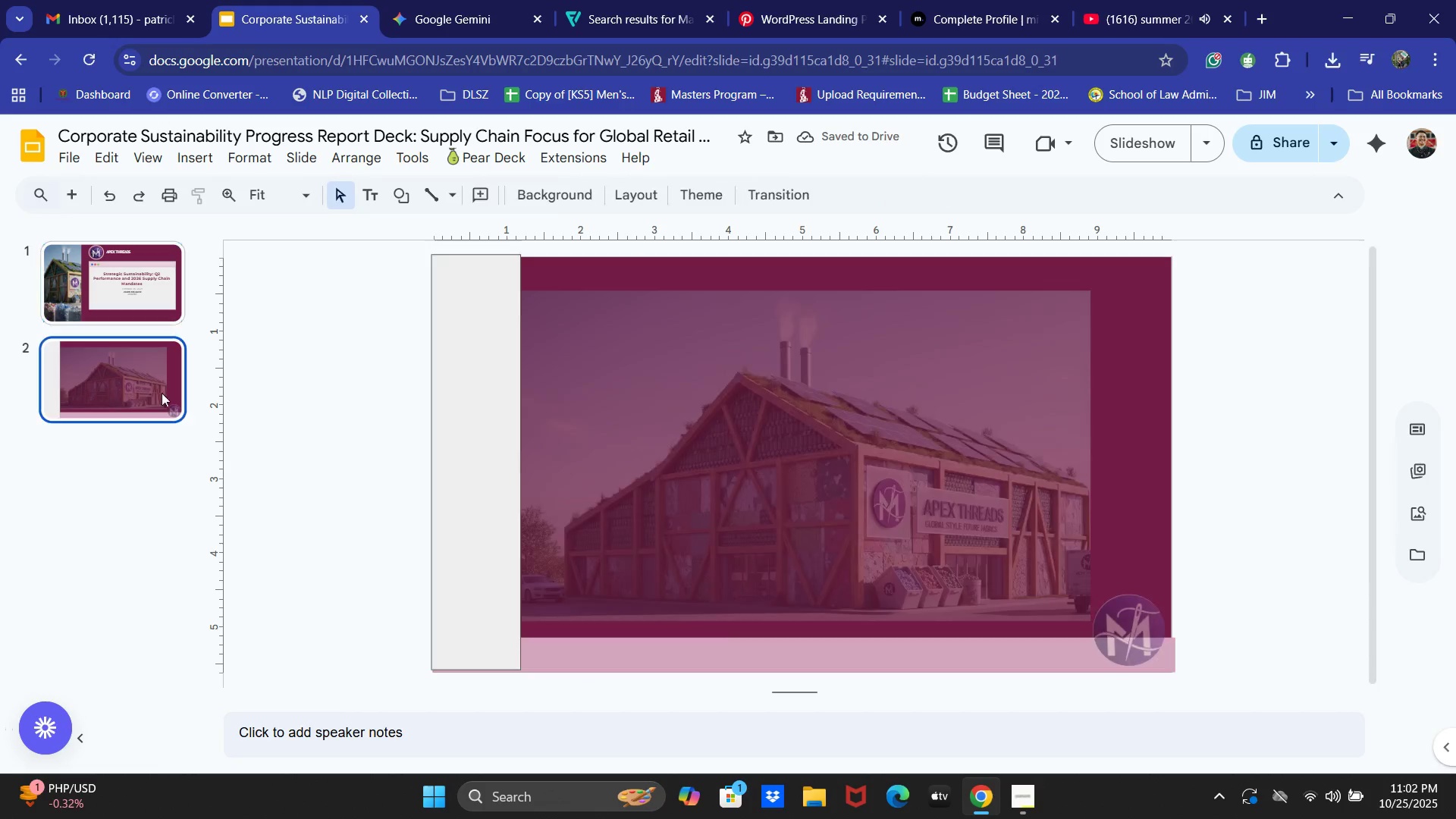 
key(Control+V)
 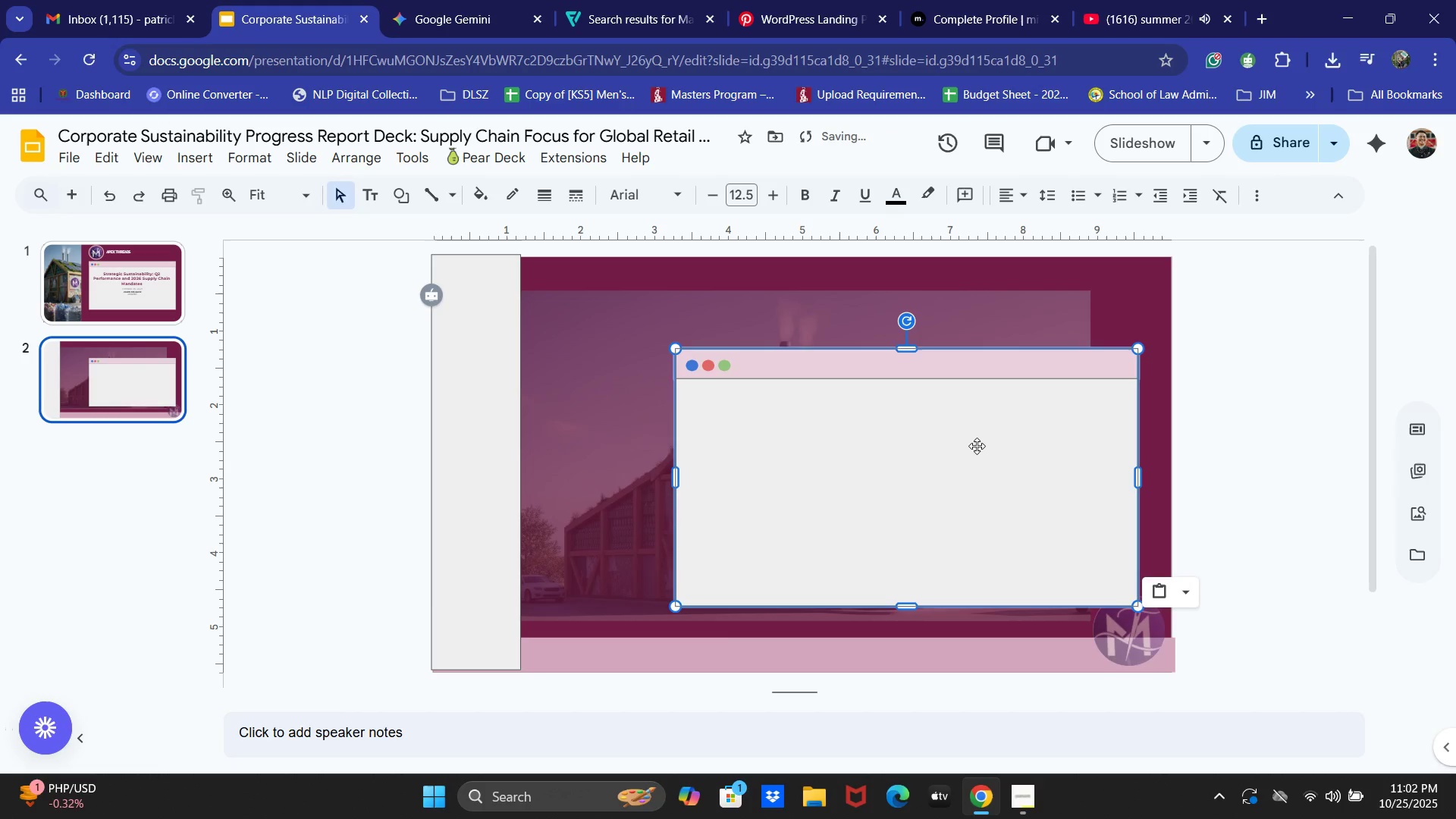 
left_click_drag(start_coordinate=[974, 444], to_coordinate=[880, 438])
 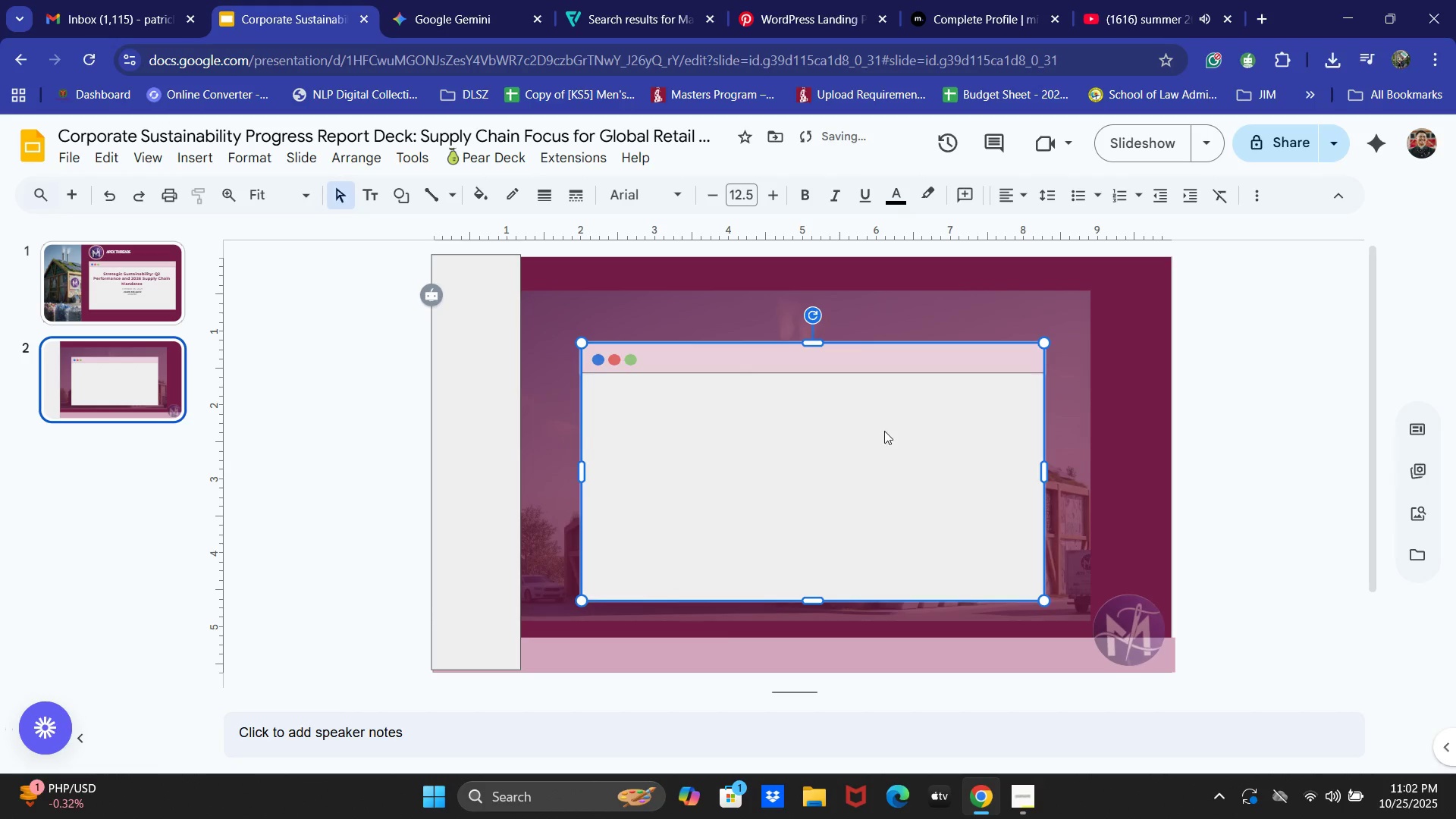 
left_click_drag(start_coordinate=[888, 428], to_coordinate=[1007, 410])
 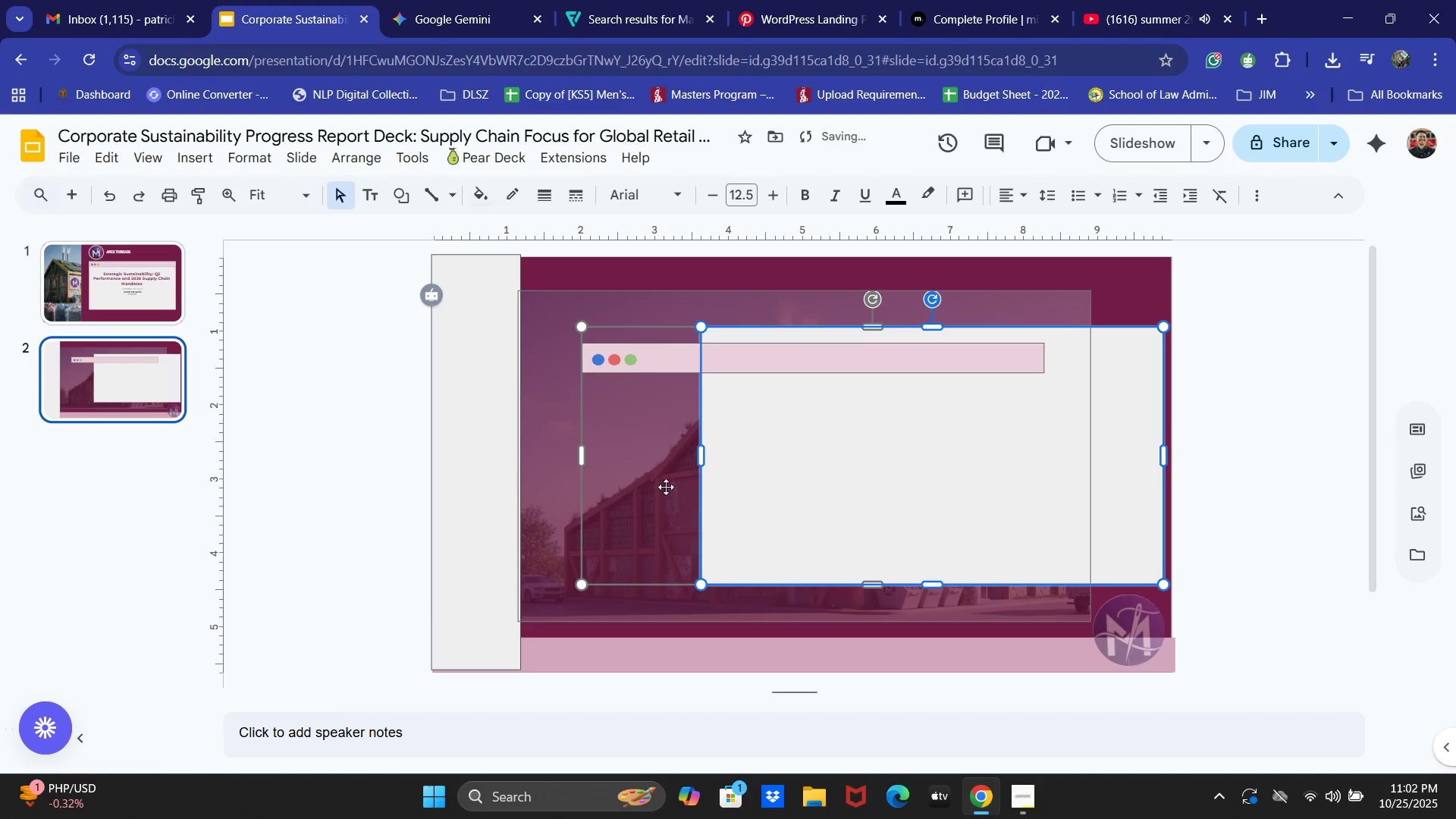 
left_click([538, 458])
 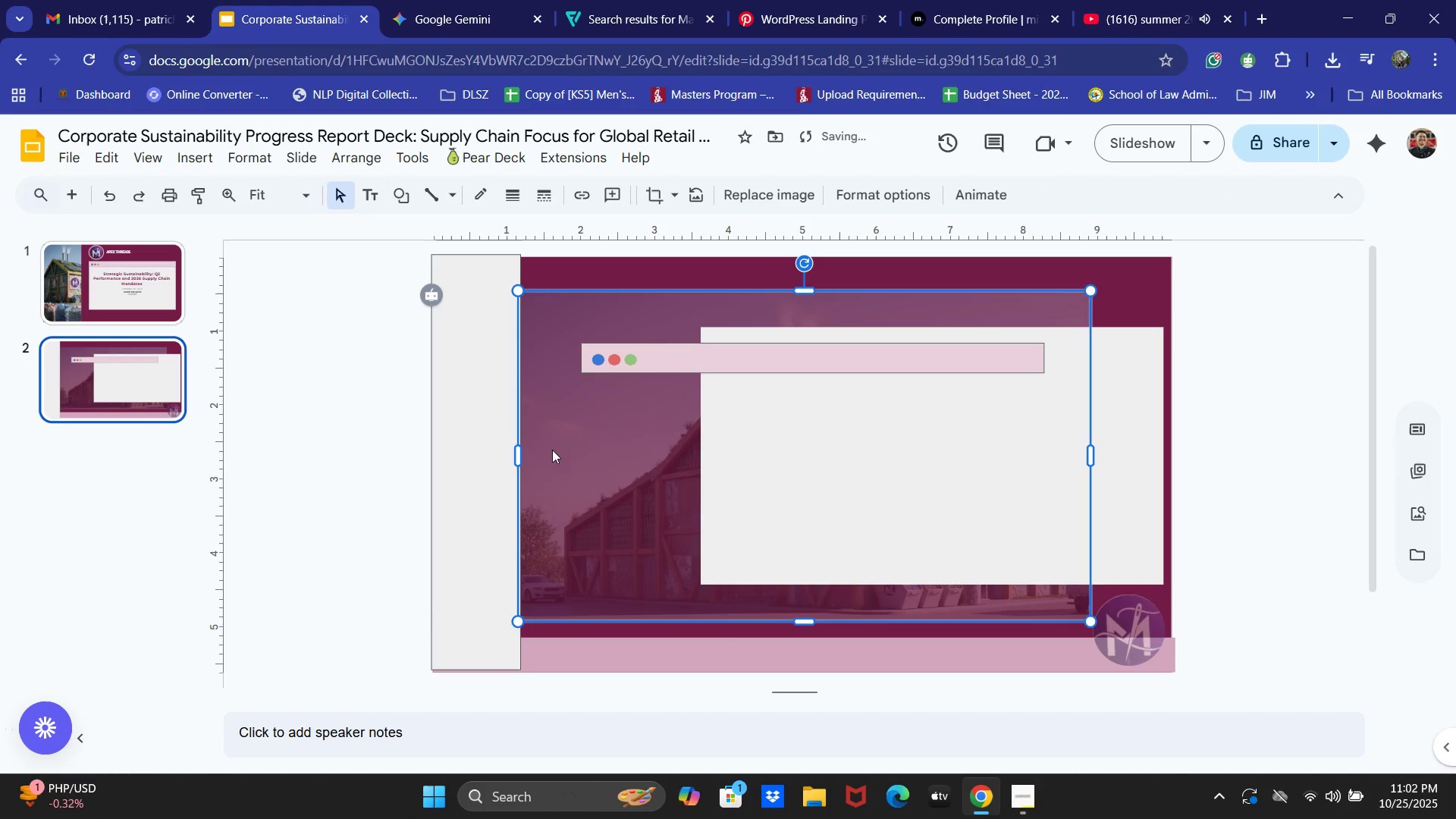 
left_click_drag(start_coordinate=[552, 450], to_coordinate=[406, 453])
 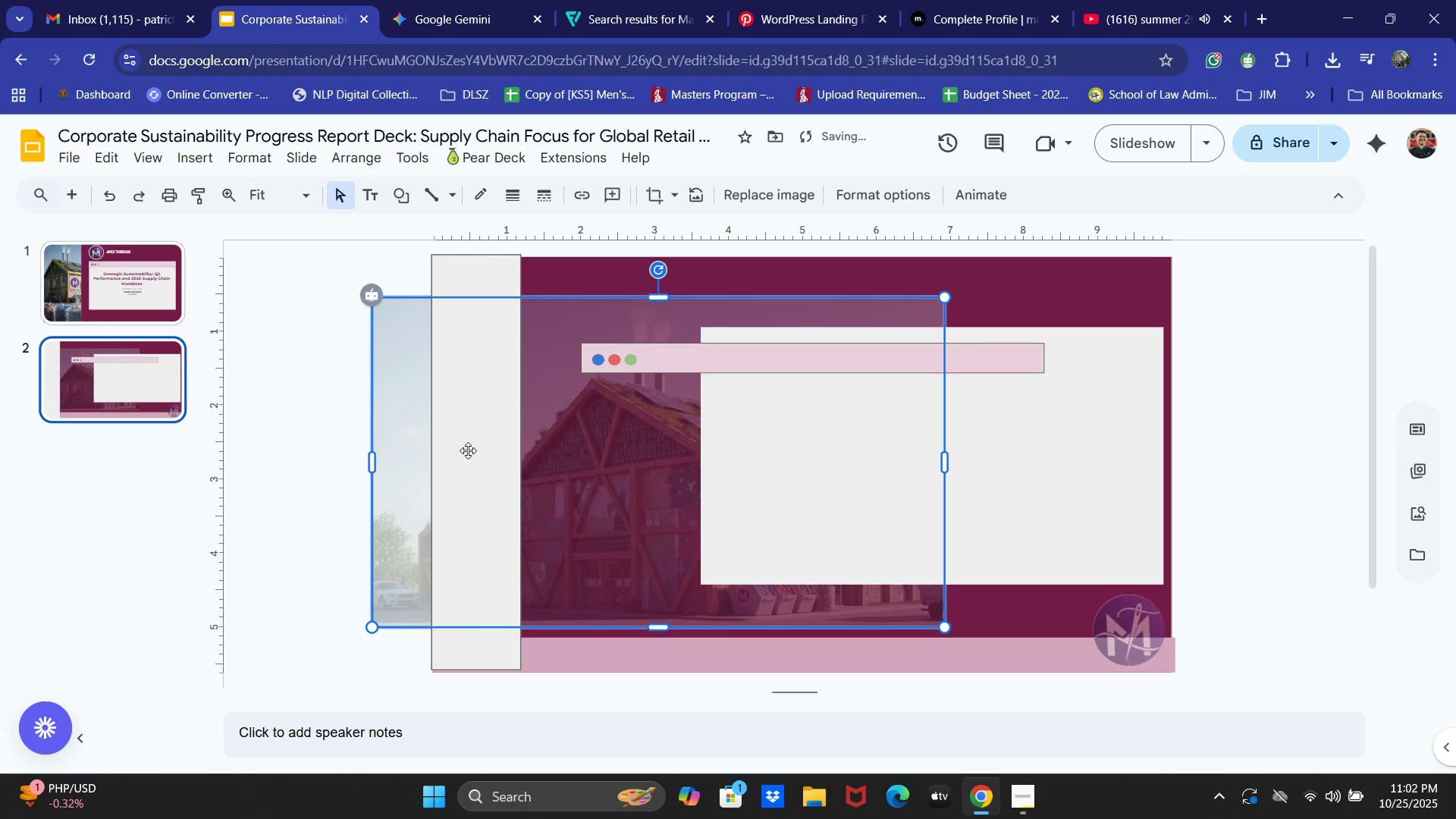 
left_click_drag(start_coordinate=[469, 450], to_coordinate=[406, 450])
 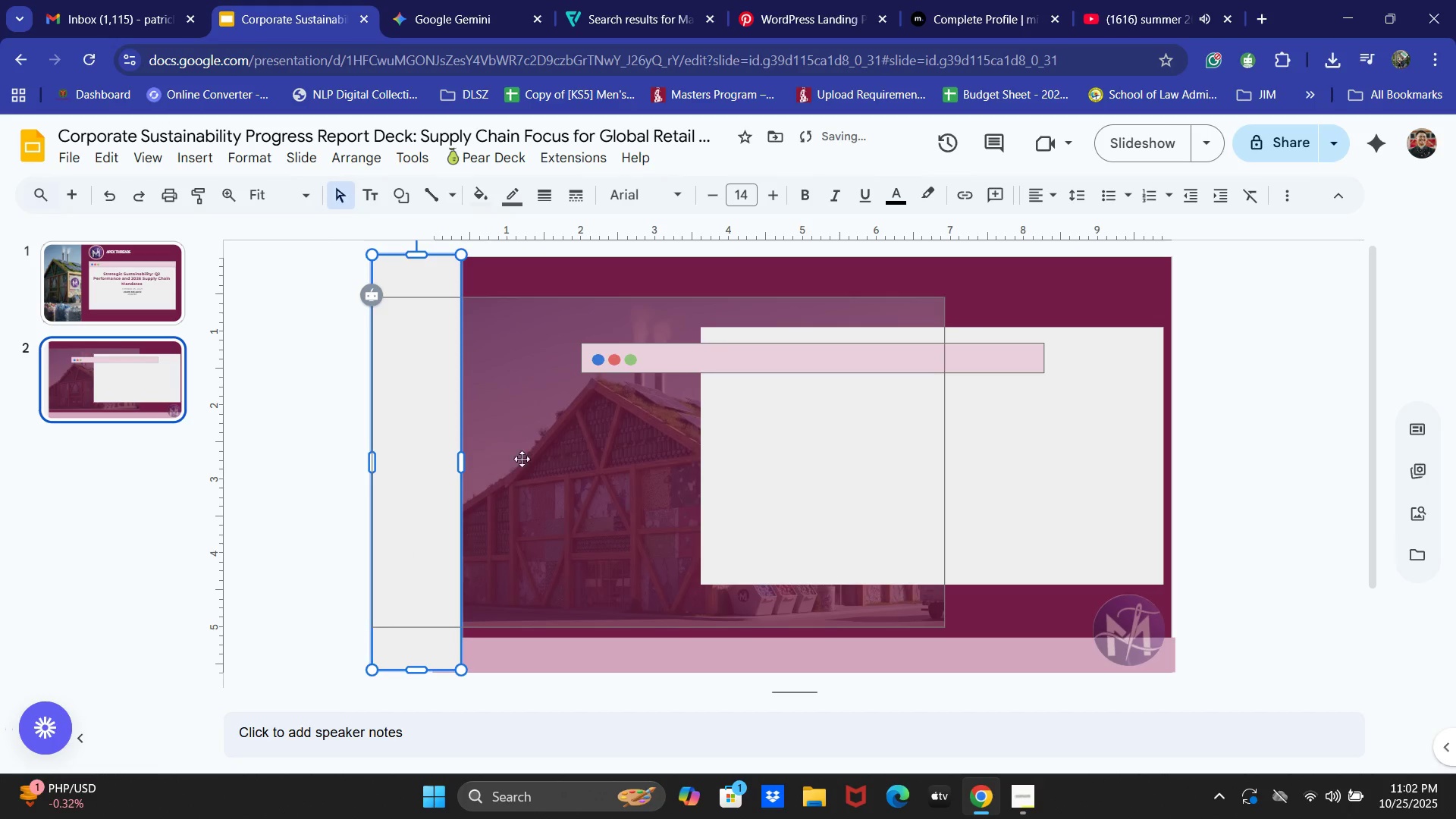 
key(Control+Z)
 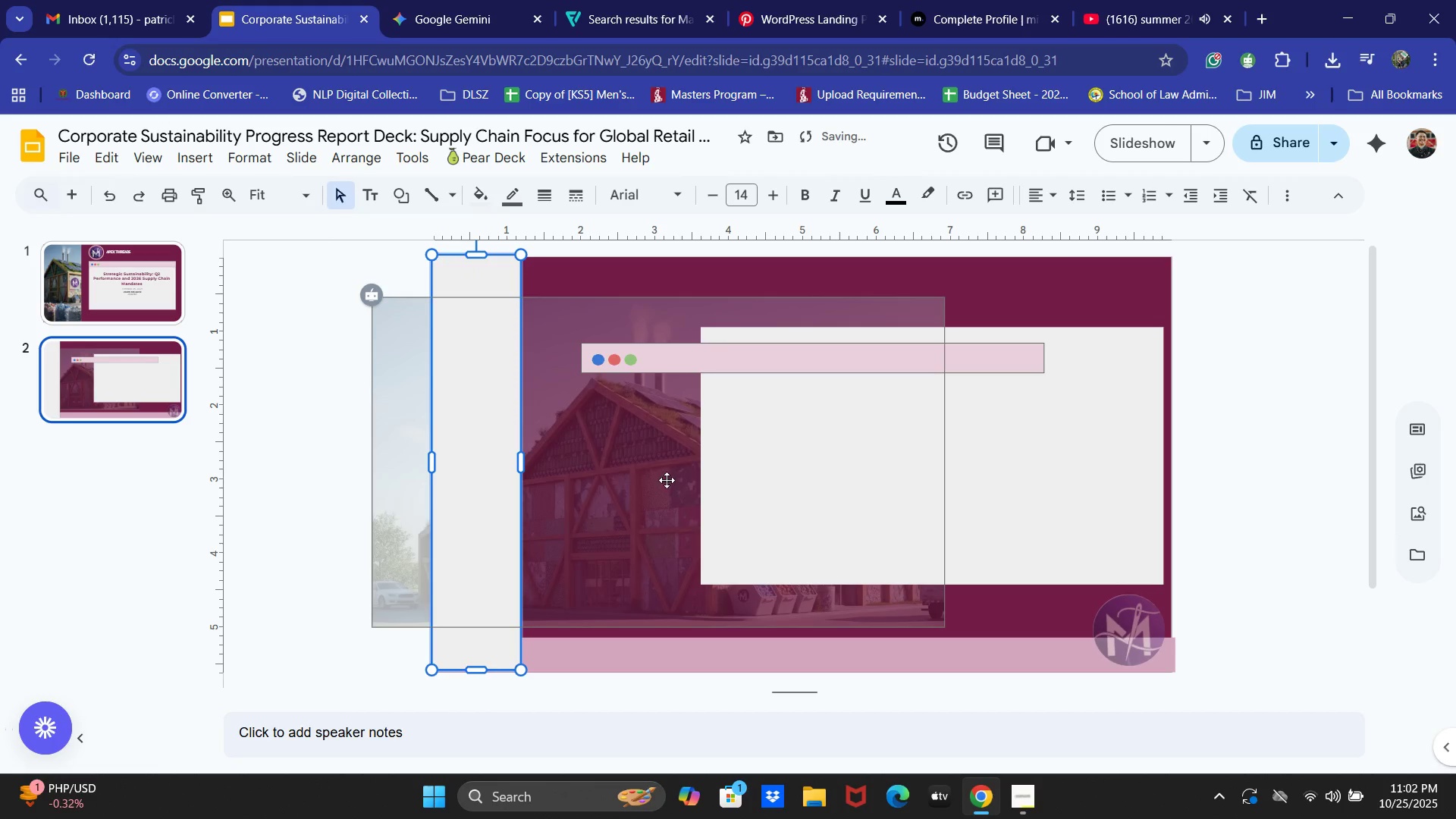 
left_click_drag(start_coordinate=[667, 480], to_coordinate=[608, 479])
 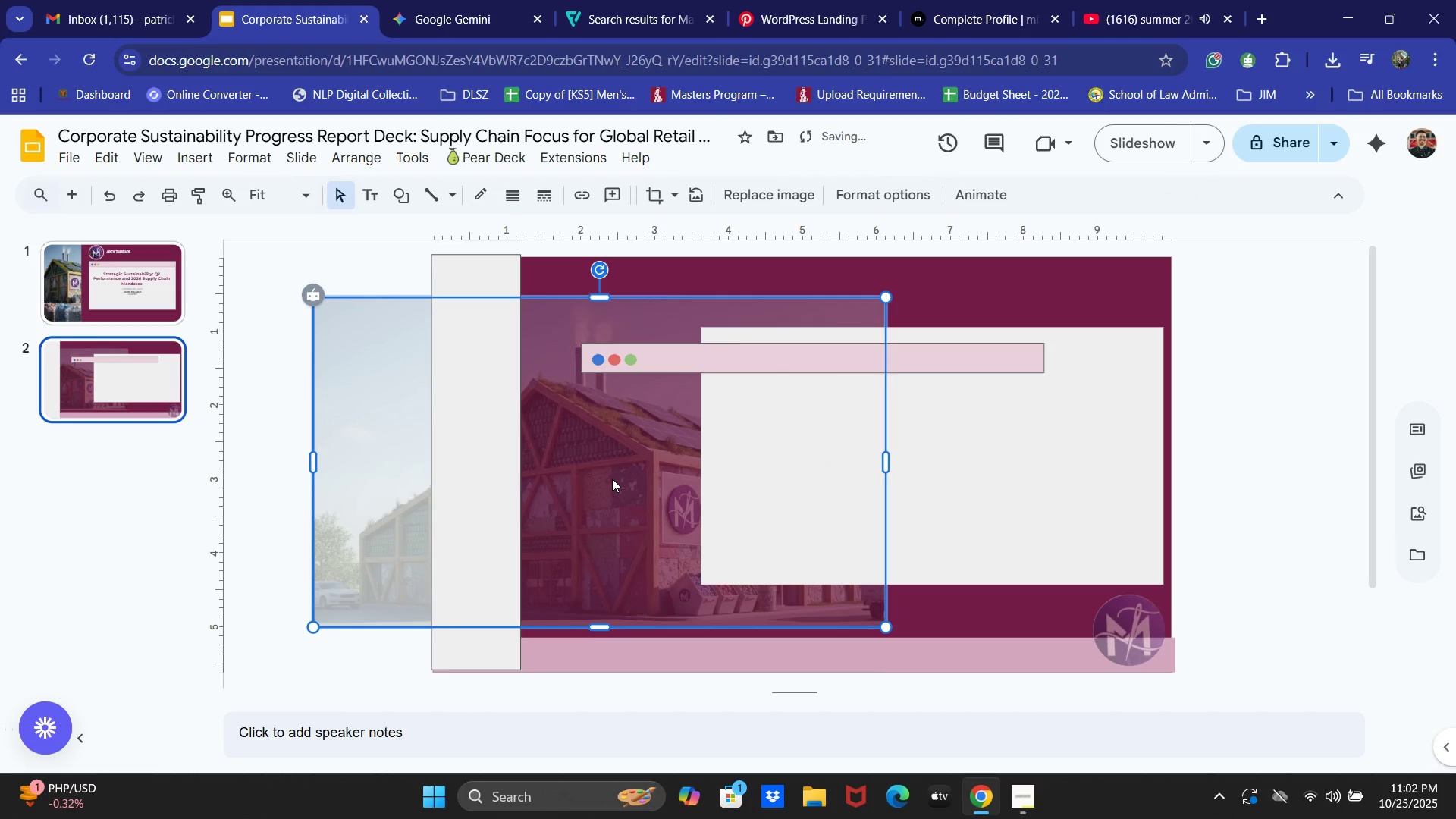 
double_click([612, 479])
 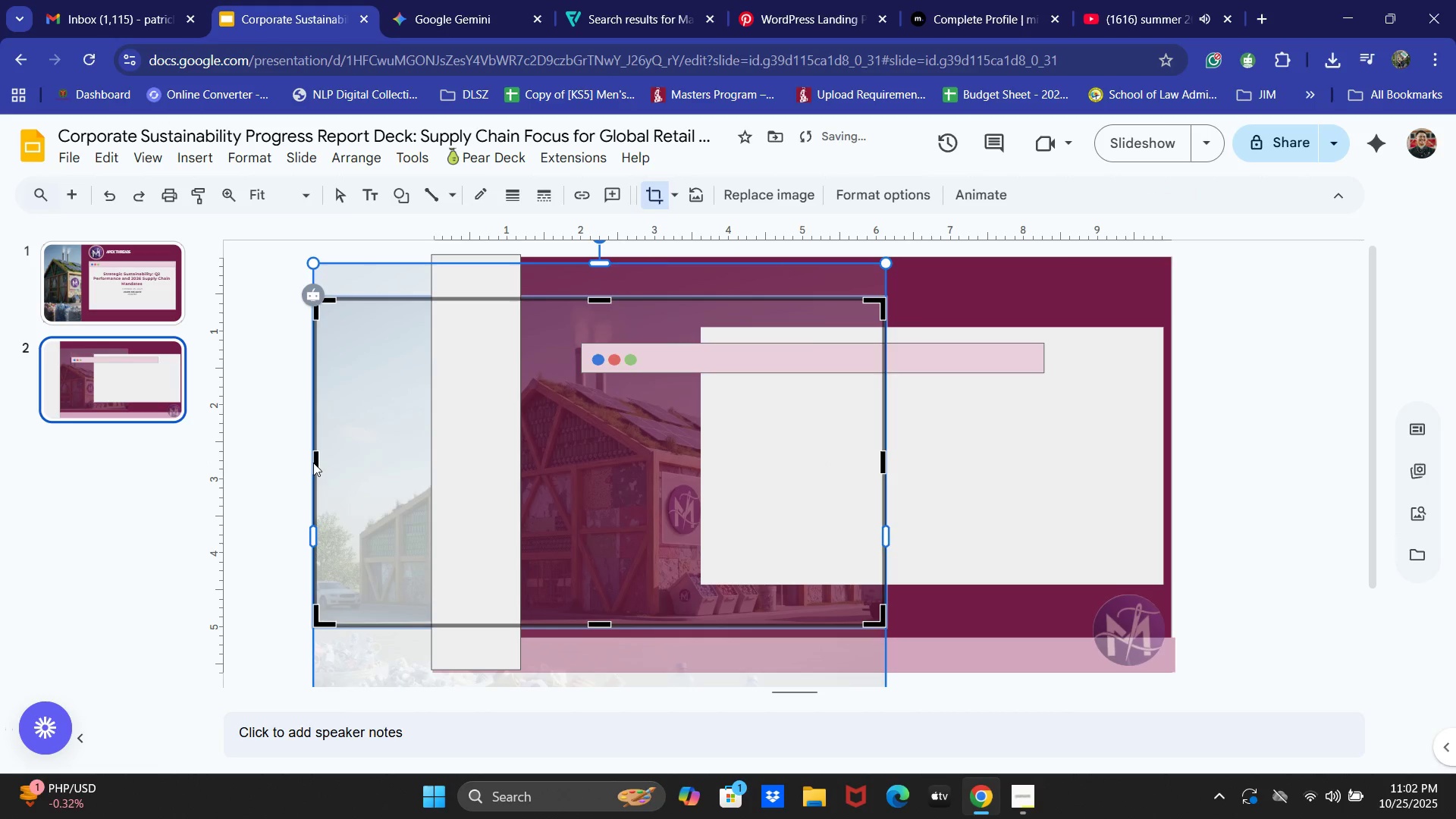 
left_click_drag(start_coordinate=[315, 462], to_coordinate=[433, 460])
 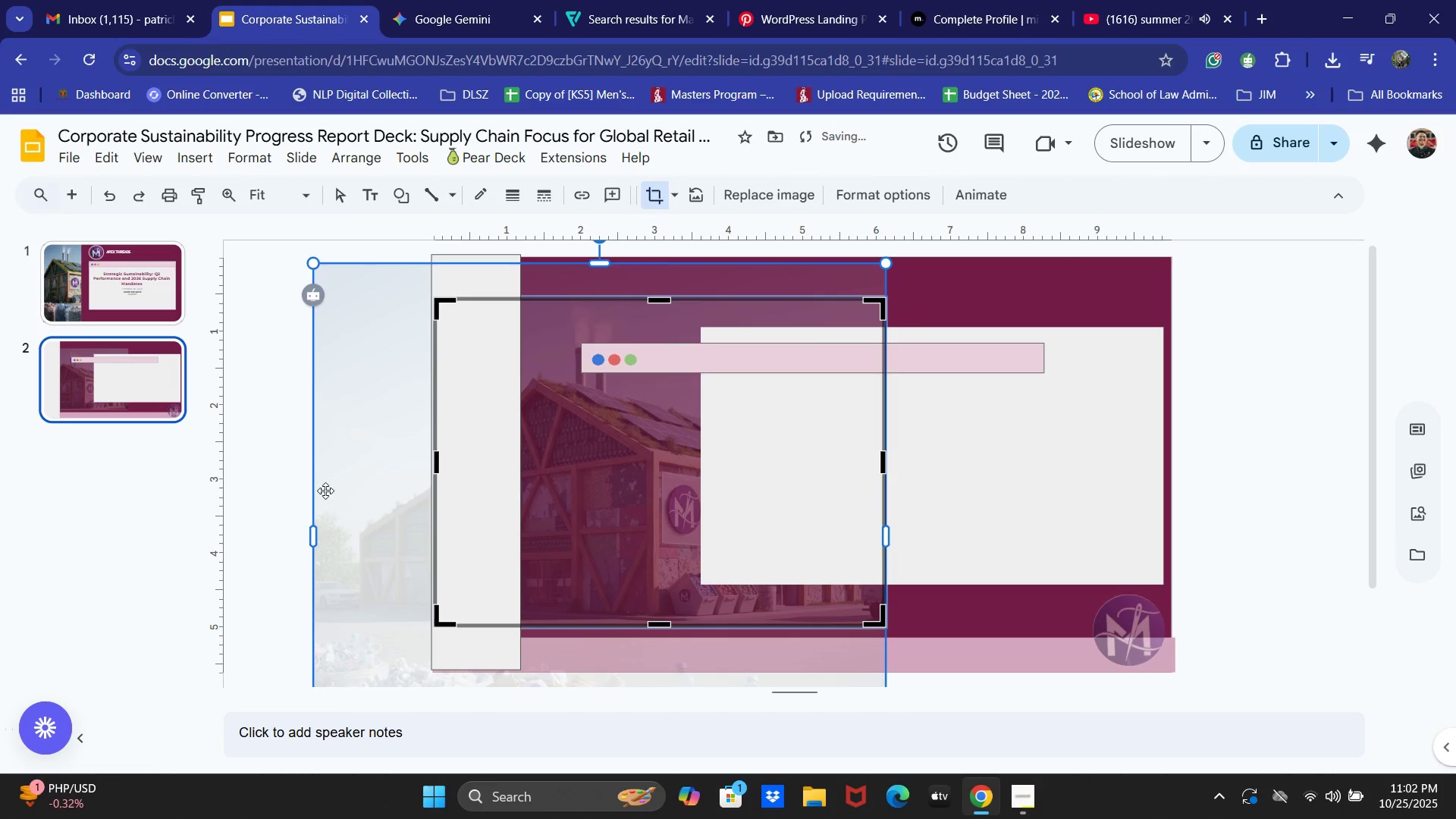 
left_click([322, 489])
 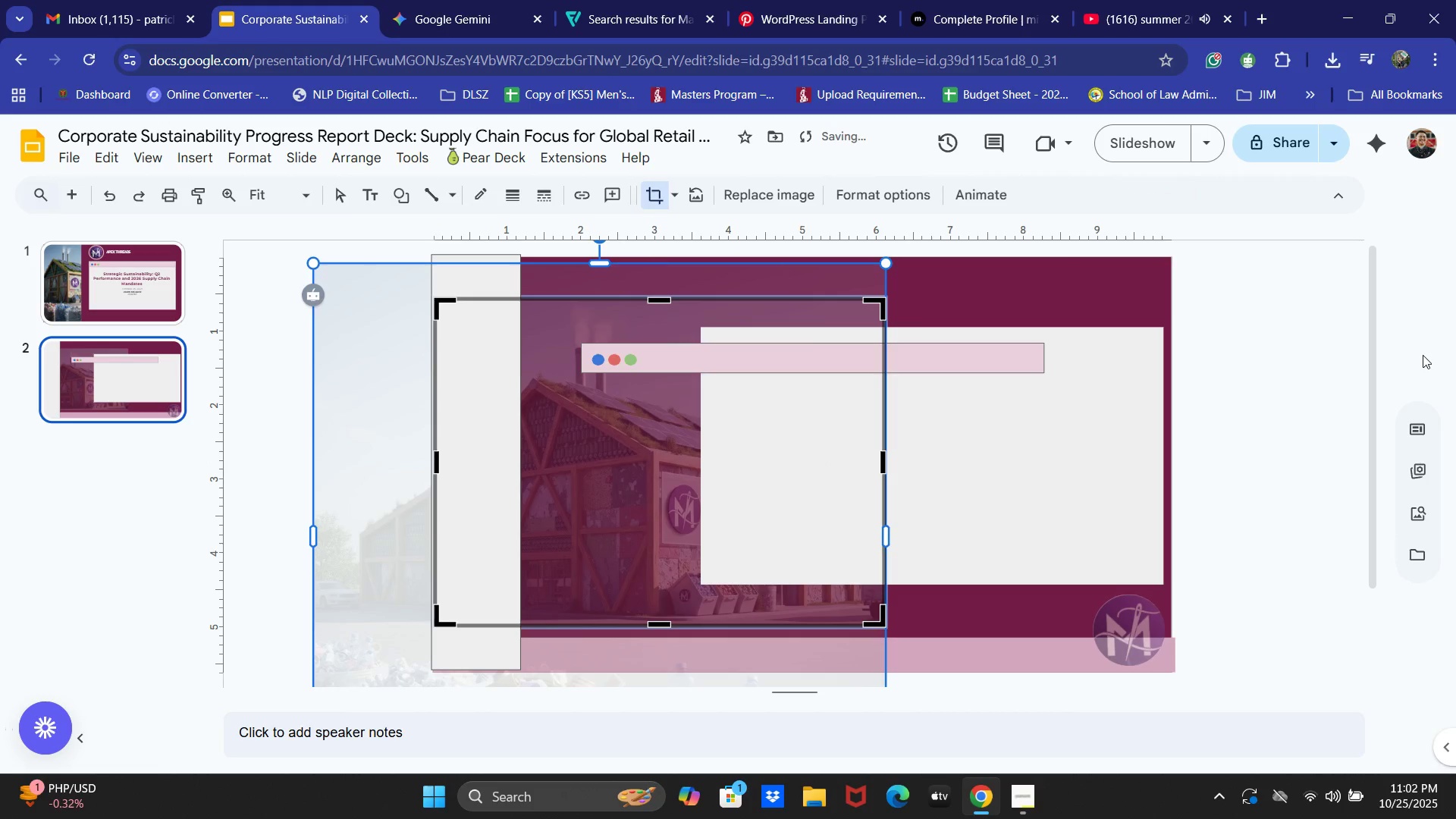 
left_click([1359, 331])
 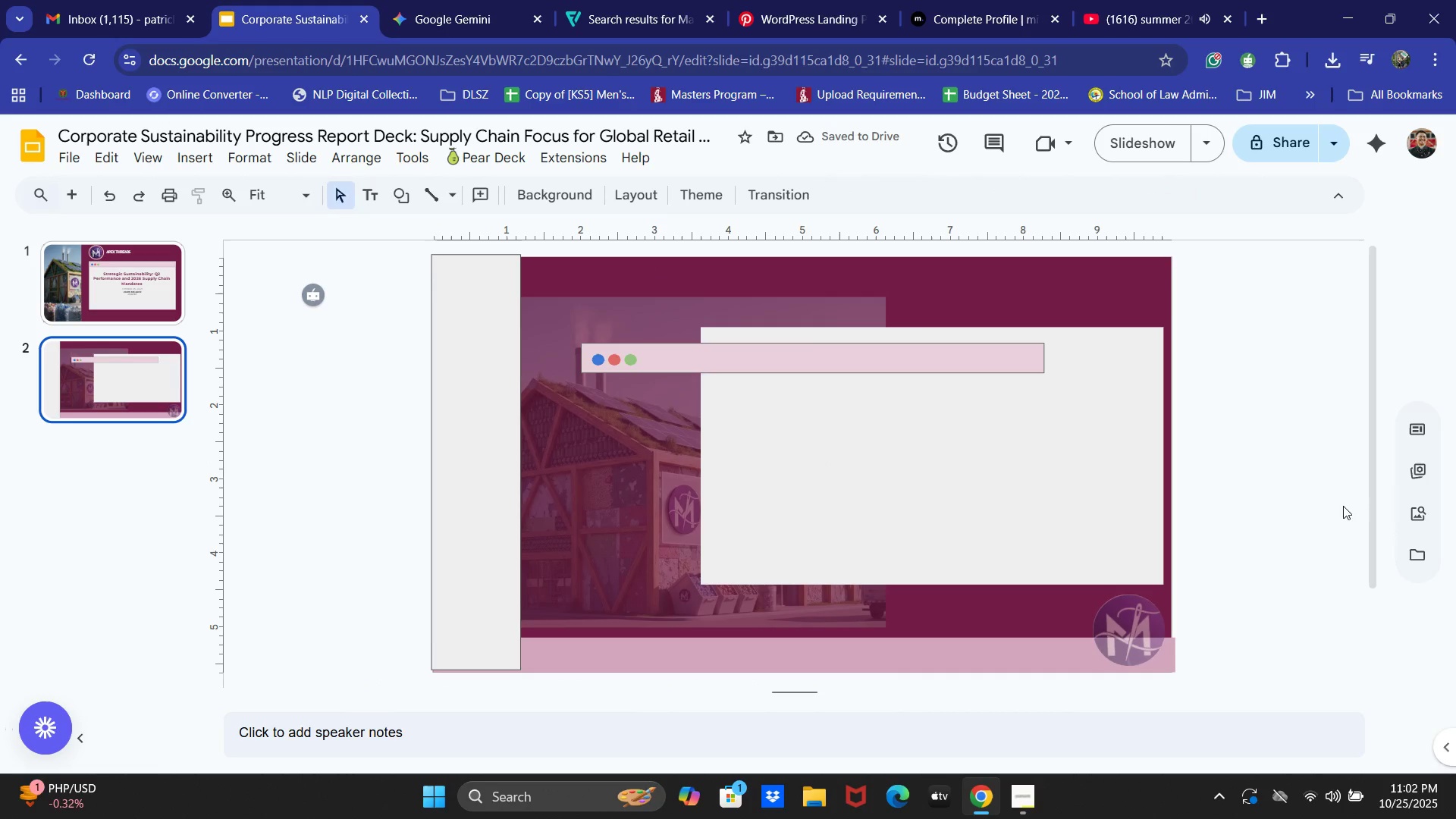 
key(Control+ControlLeft)
 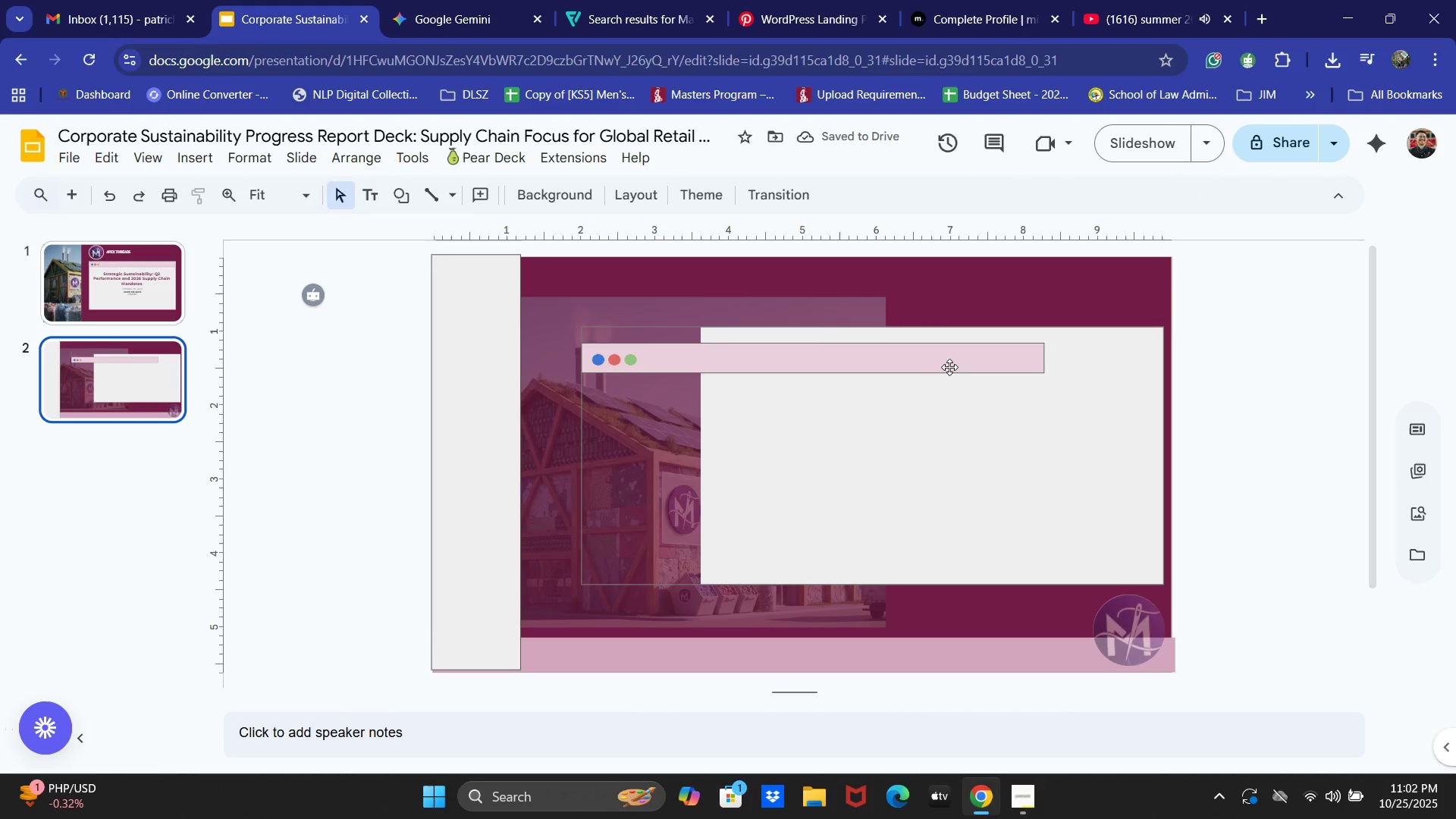 
left_click([949, 367])
 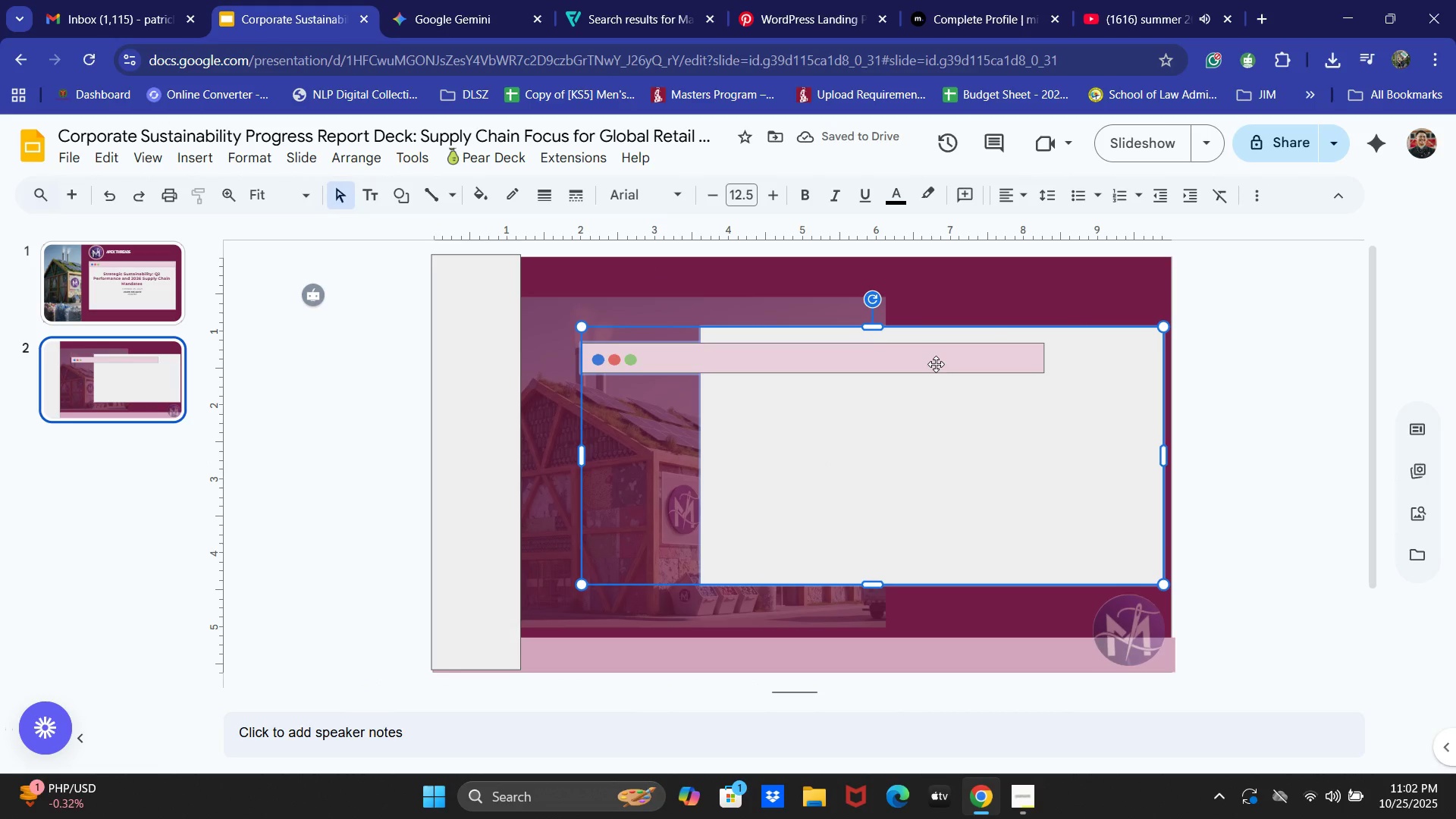 
left_click_drag(start_coordinate=[936, 364], to_coordinate=[978, 359])
 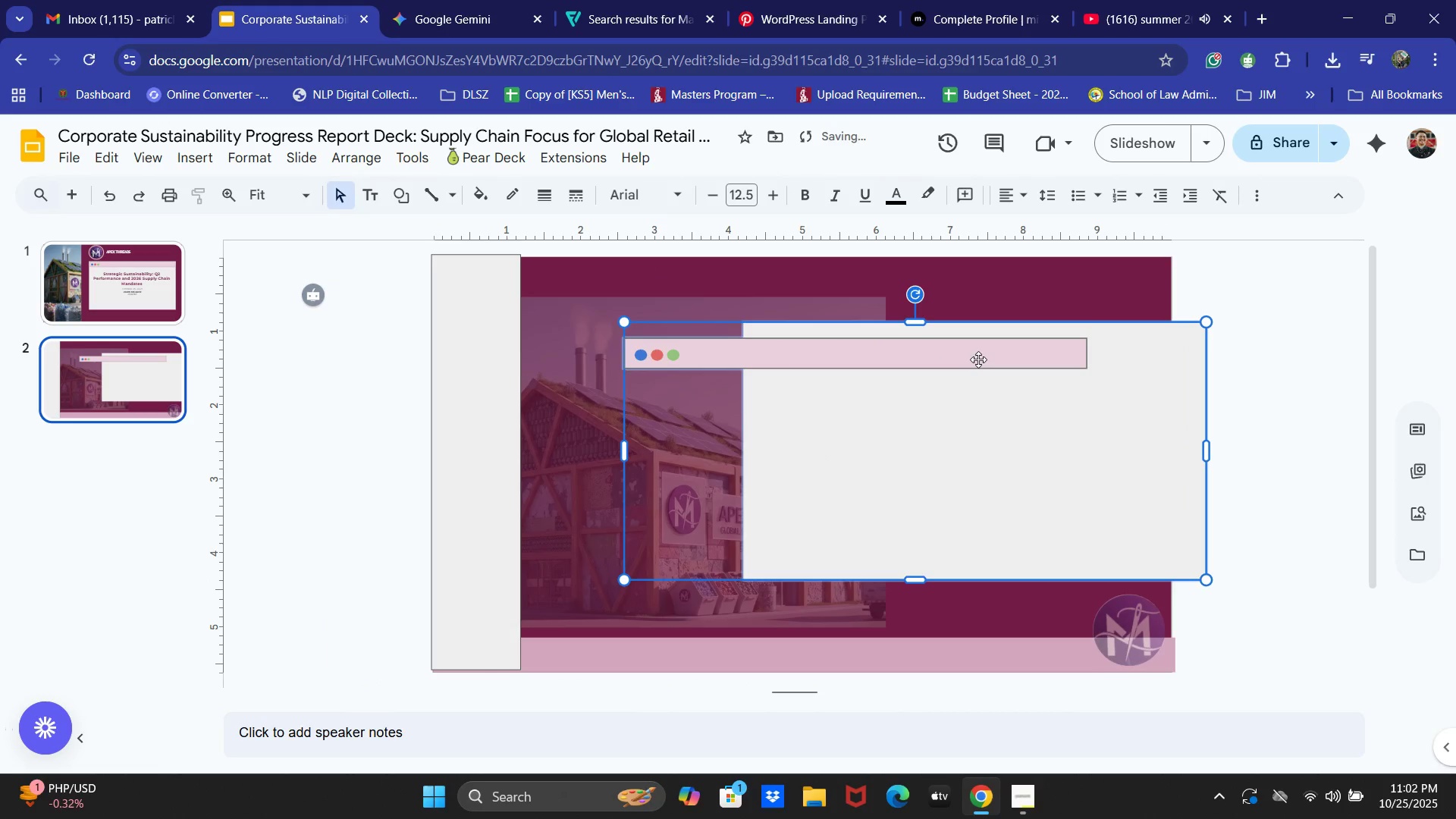 
key(Control+Z)
 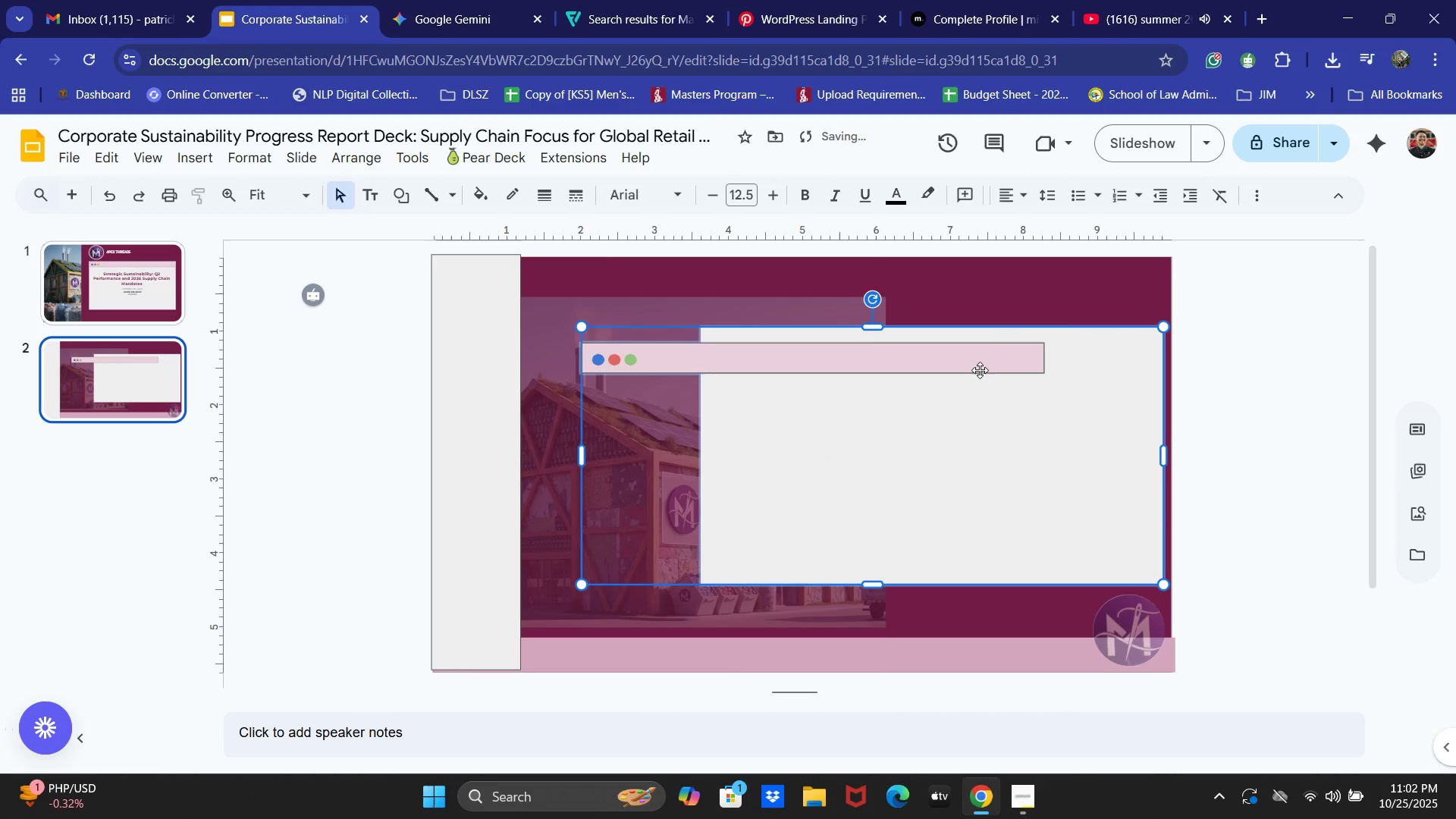 
key(Control+Z)
 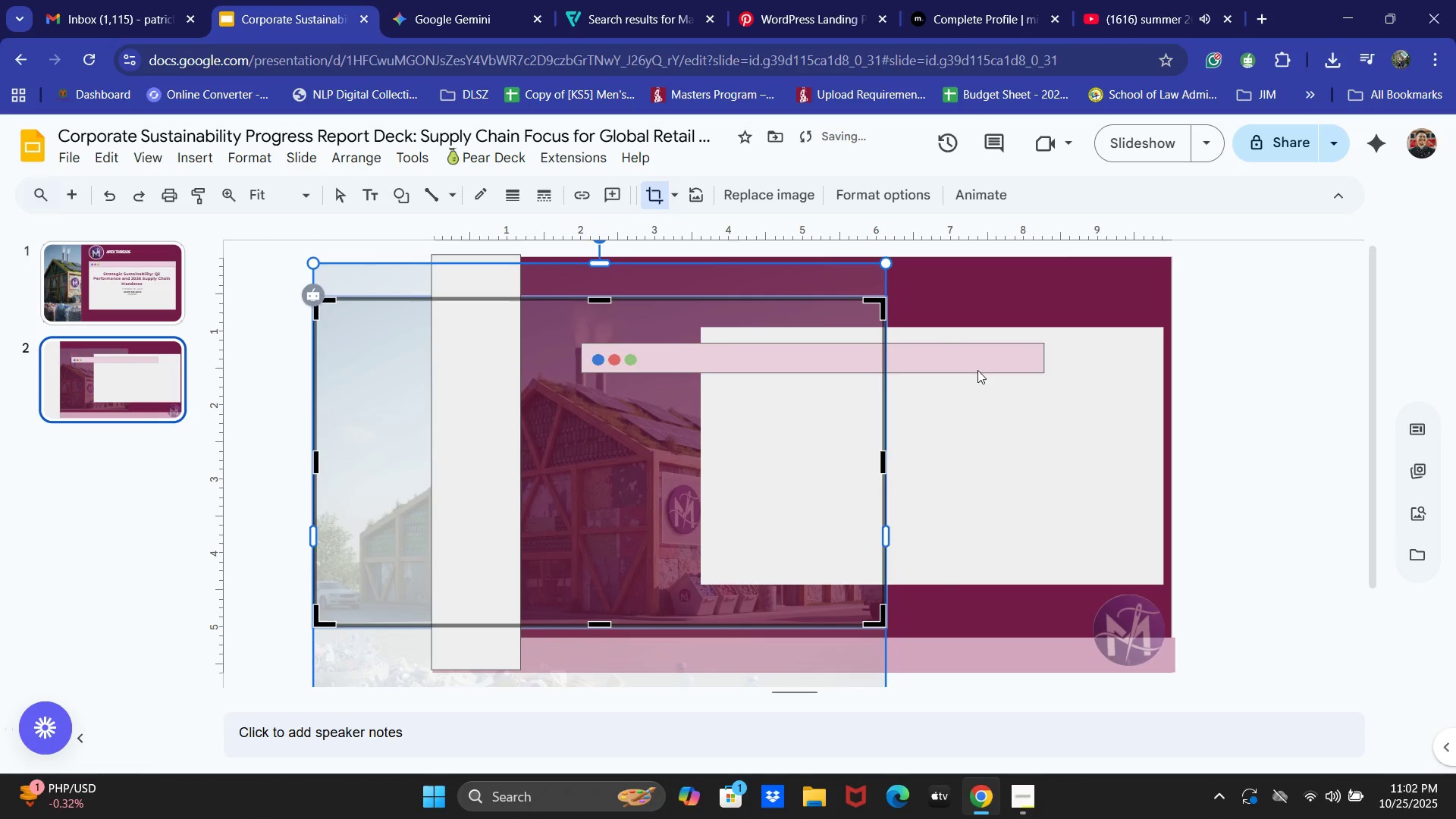 
key(Control+Z)
 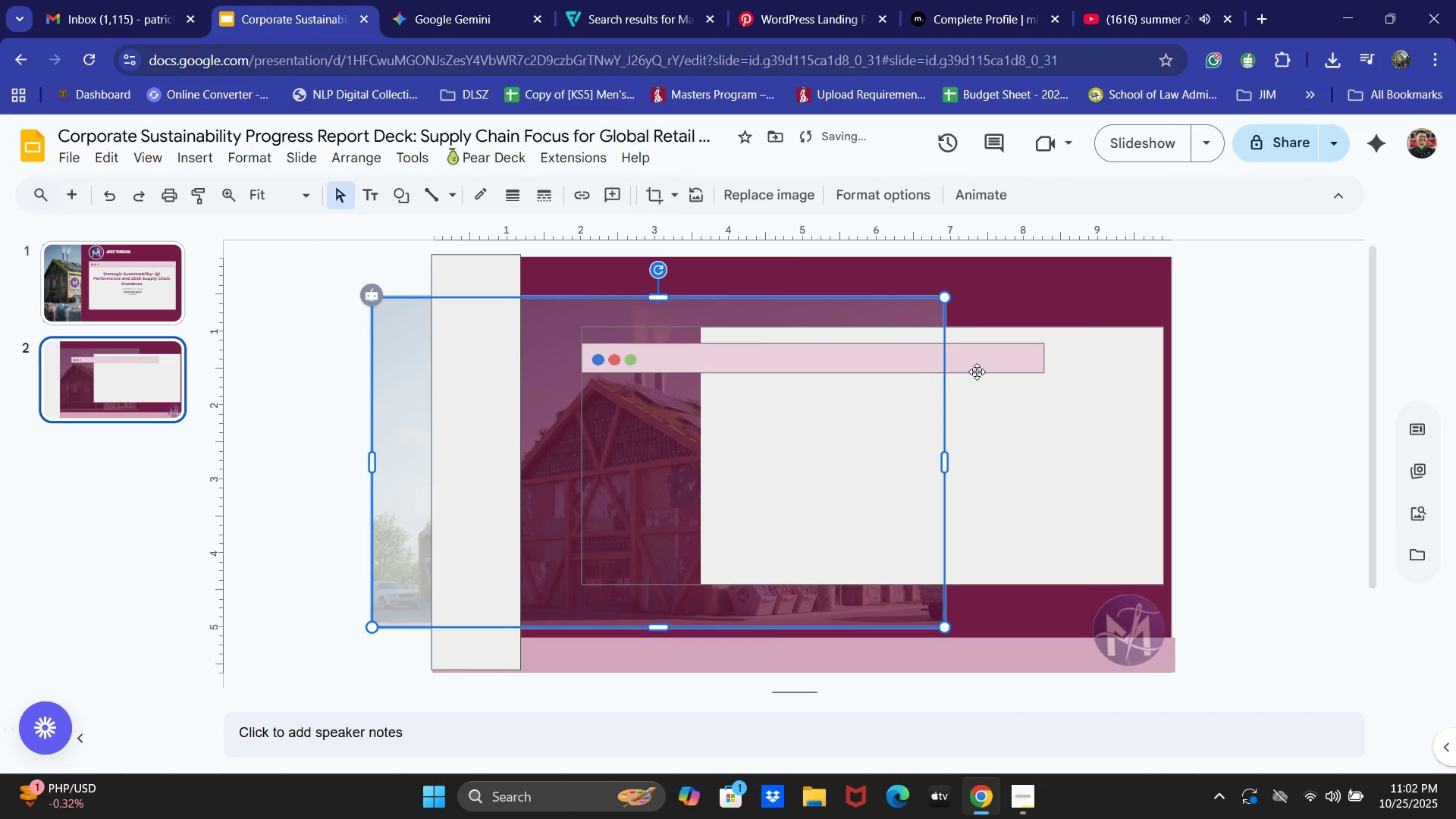 
key(Control+Z)
 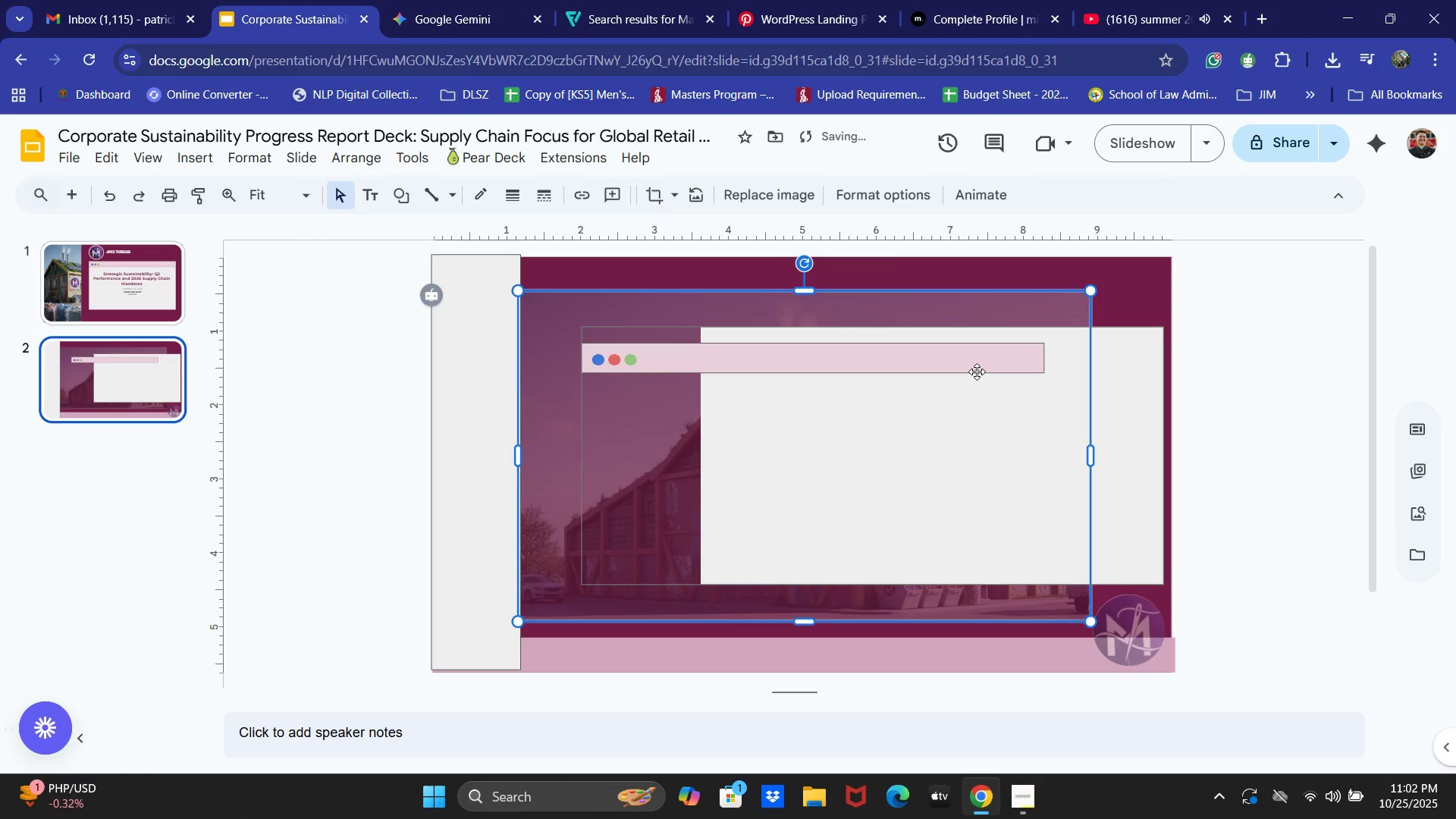 
key(Control+Z)
 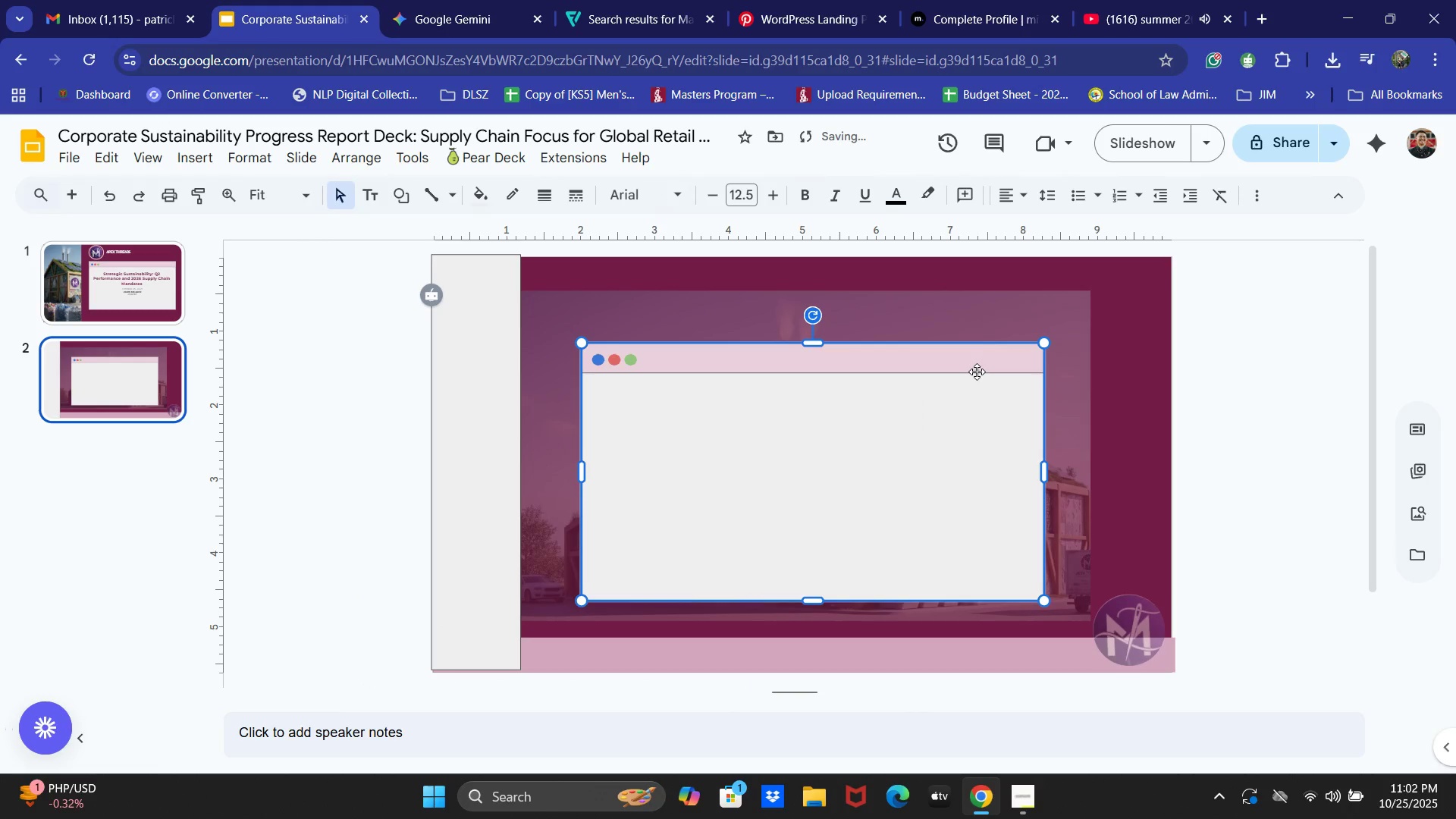 
key(Control+Z)
 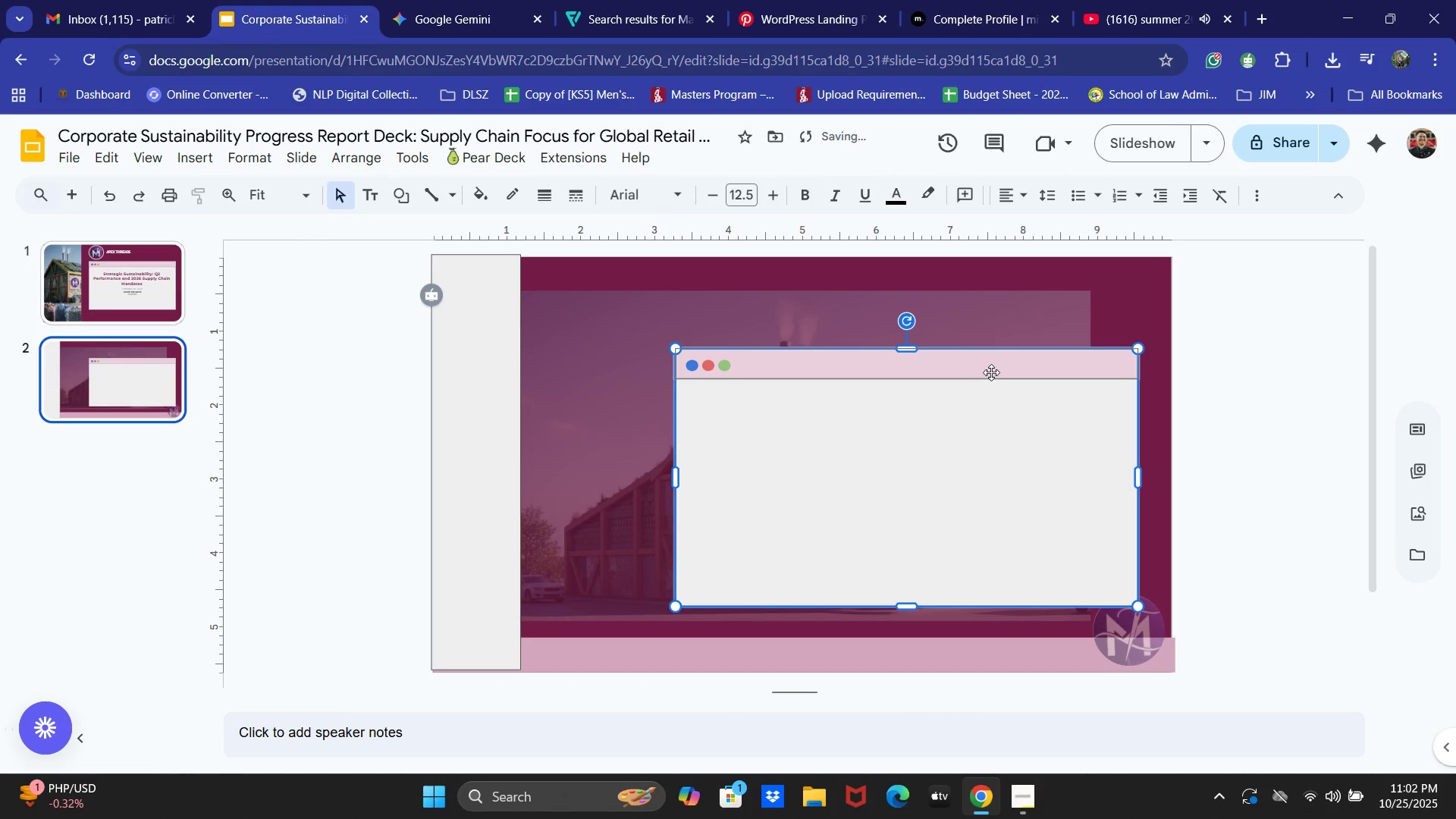 
left_click_drag(start_coordinate=[1015, 435], to_coordinate=[1048, 411])
 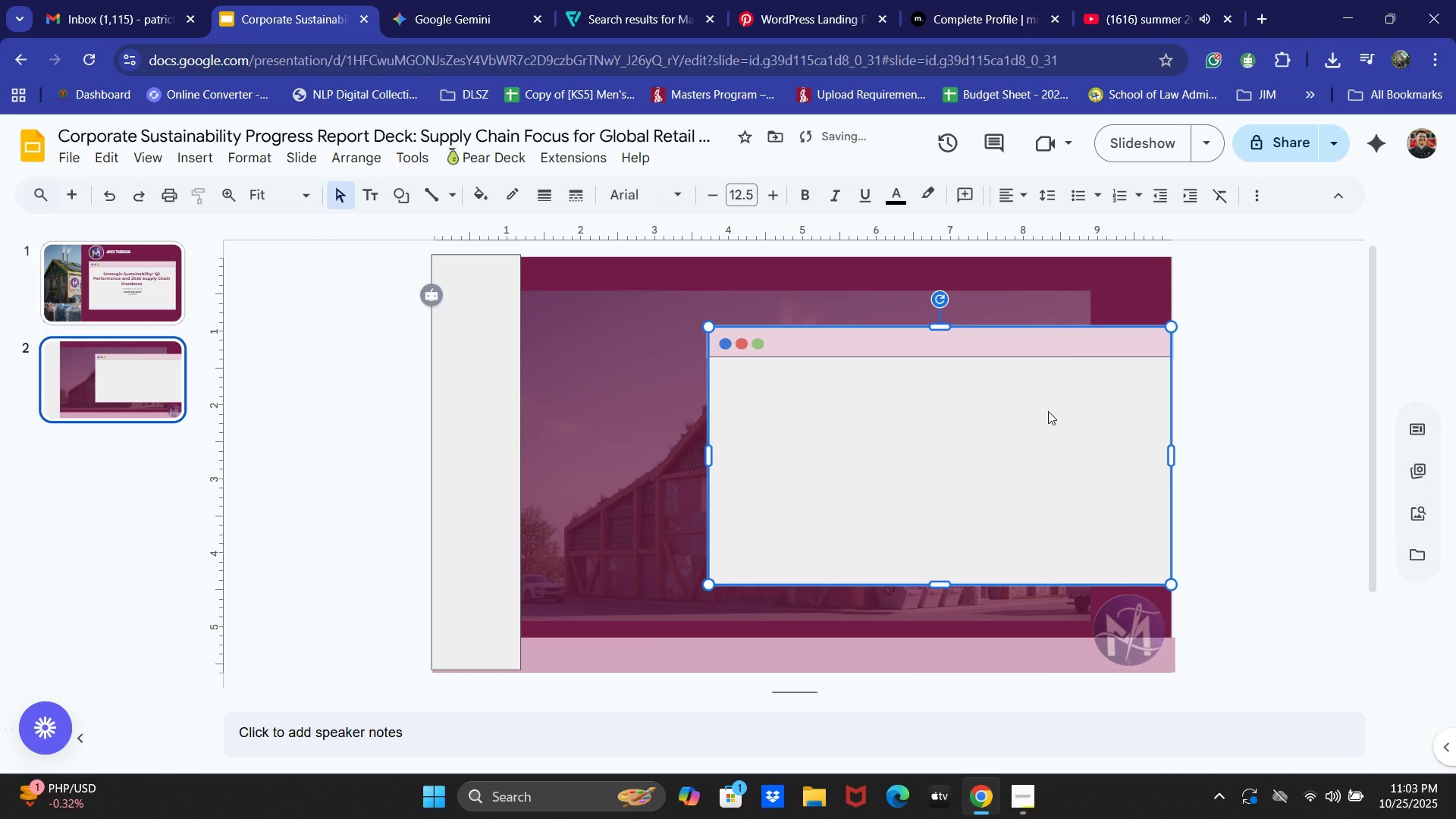 
left_click([1048, 411])
 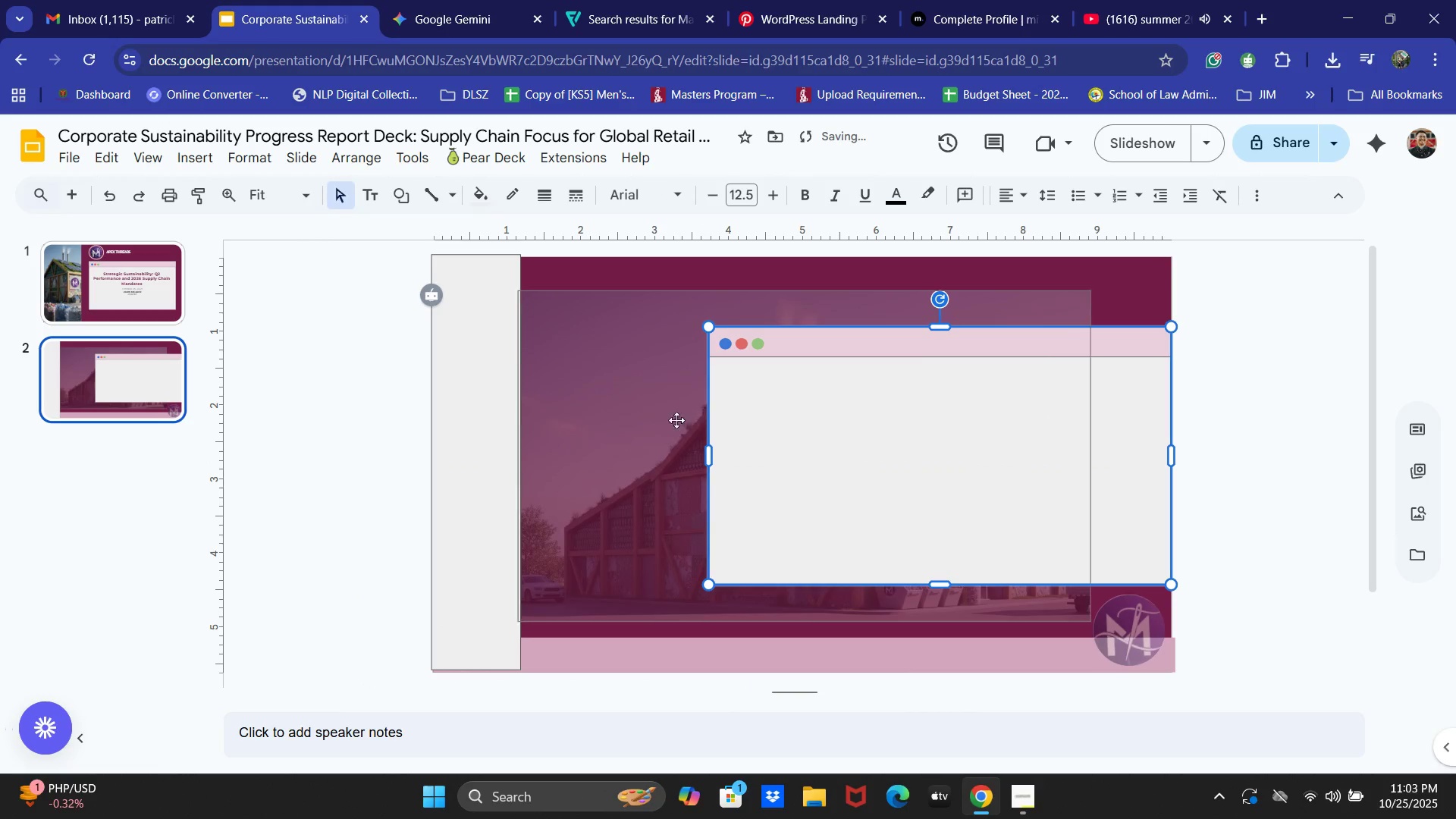 
left_click([613, 420])
 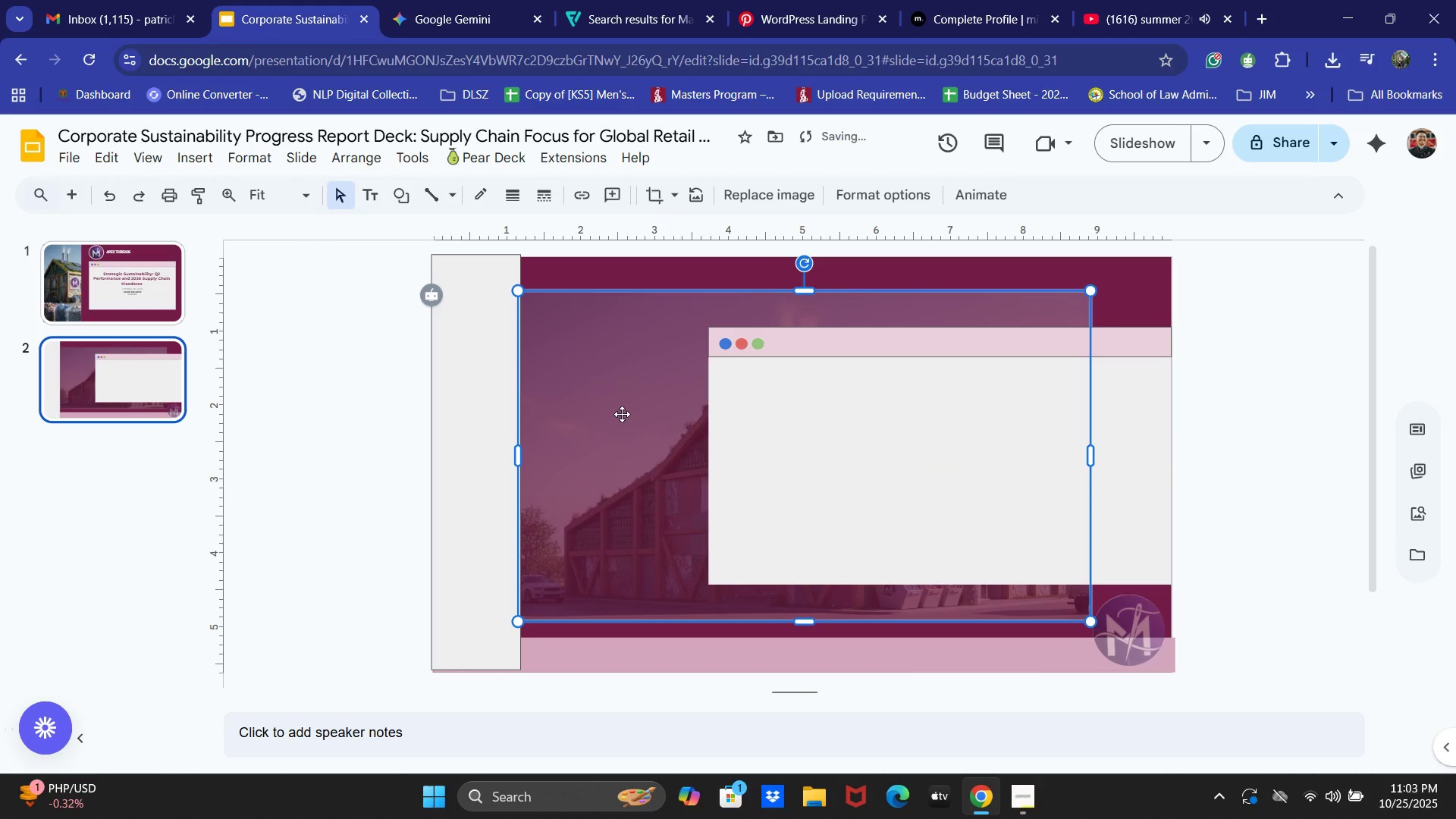 
left_click_drag(start_coordinate=[622, 414], to_coordinate=[410, 418])
 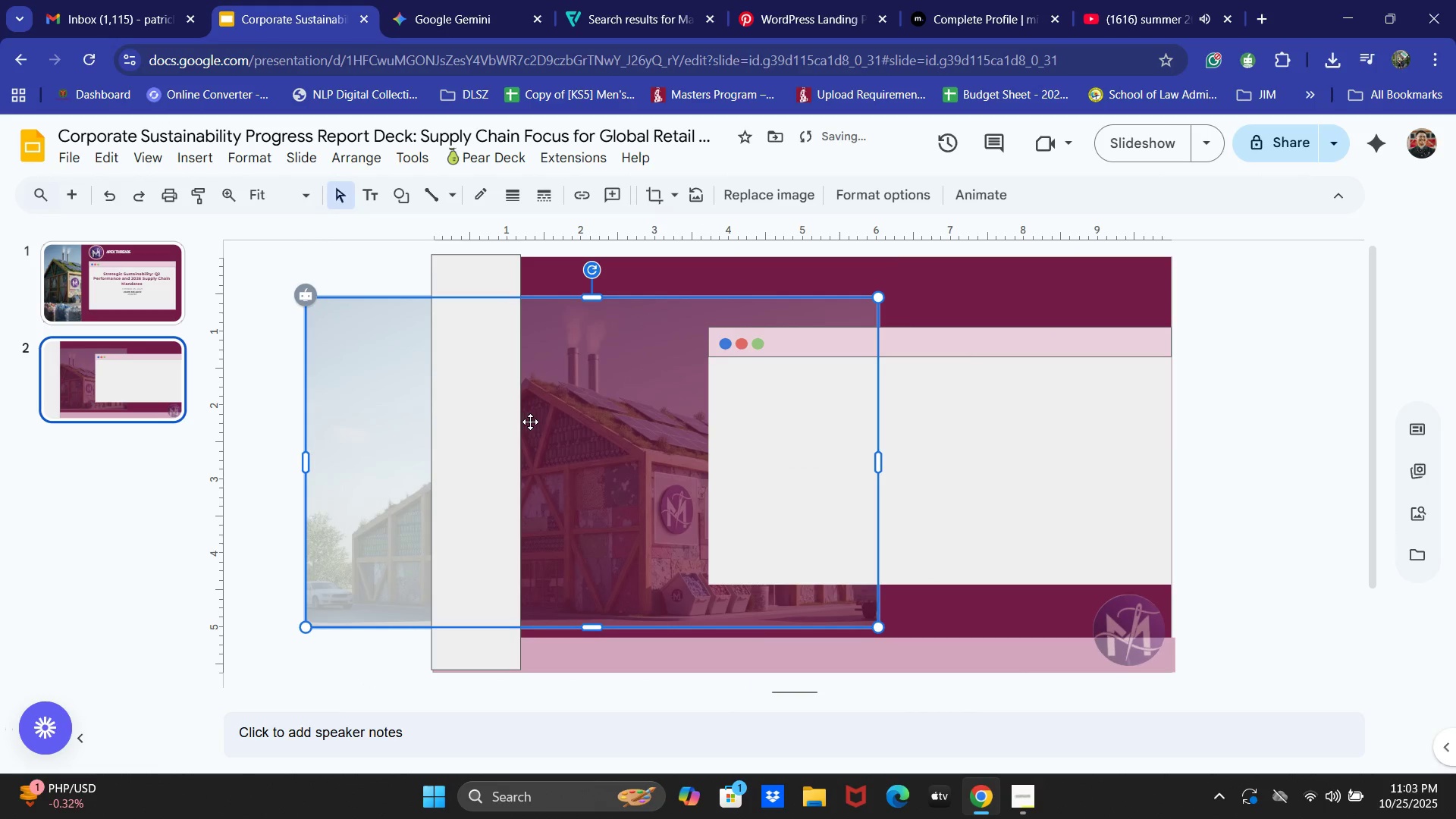 
left_click_drag(start_coordinate=[554, 422], to_coordinate=[521, 422])
 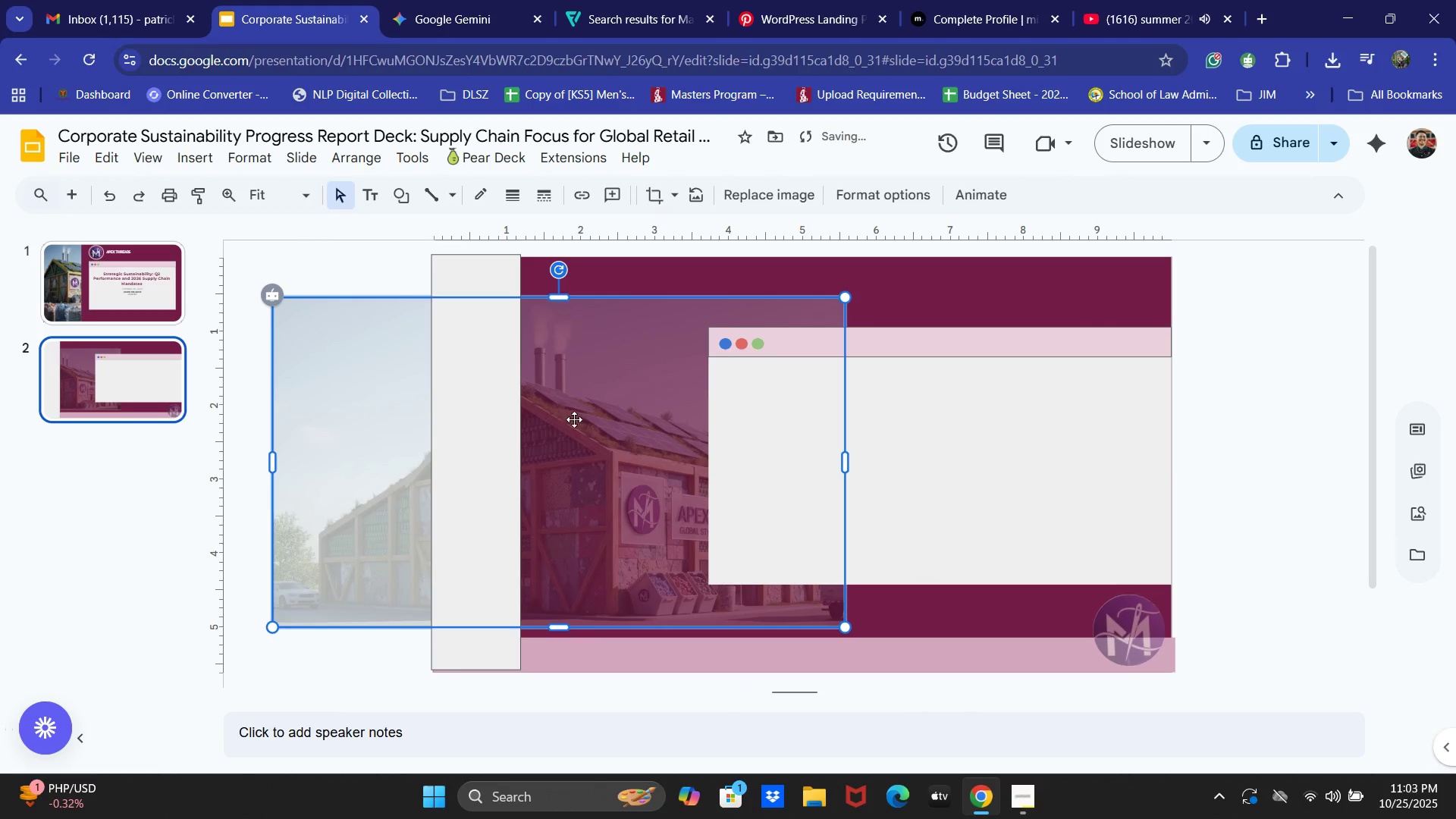 
left_click_drag(start_coordinate=[589, 411], to_coordinate=[618, 412])
 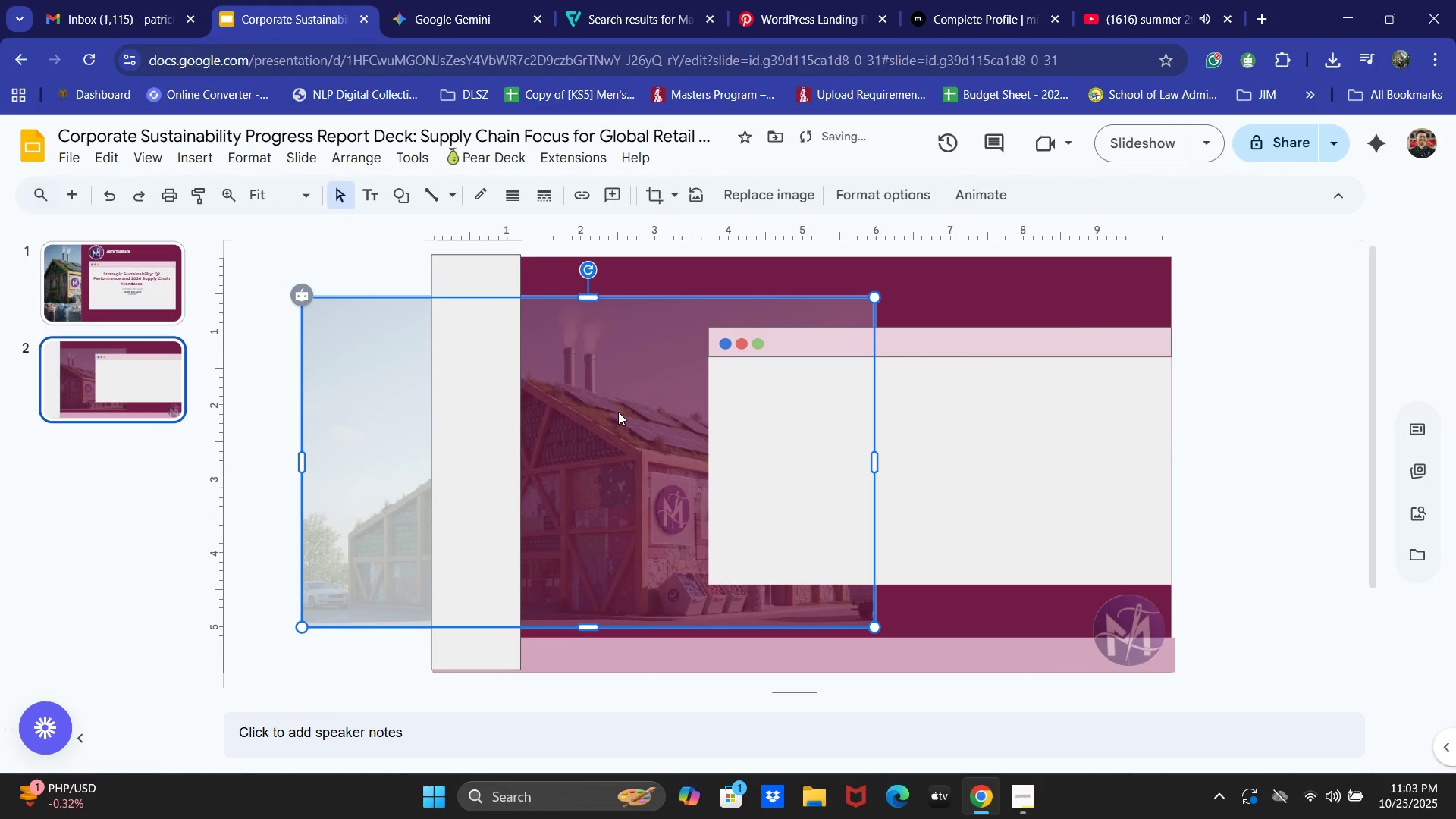 
double_click([618, 412])
 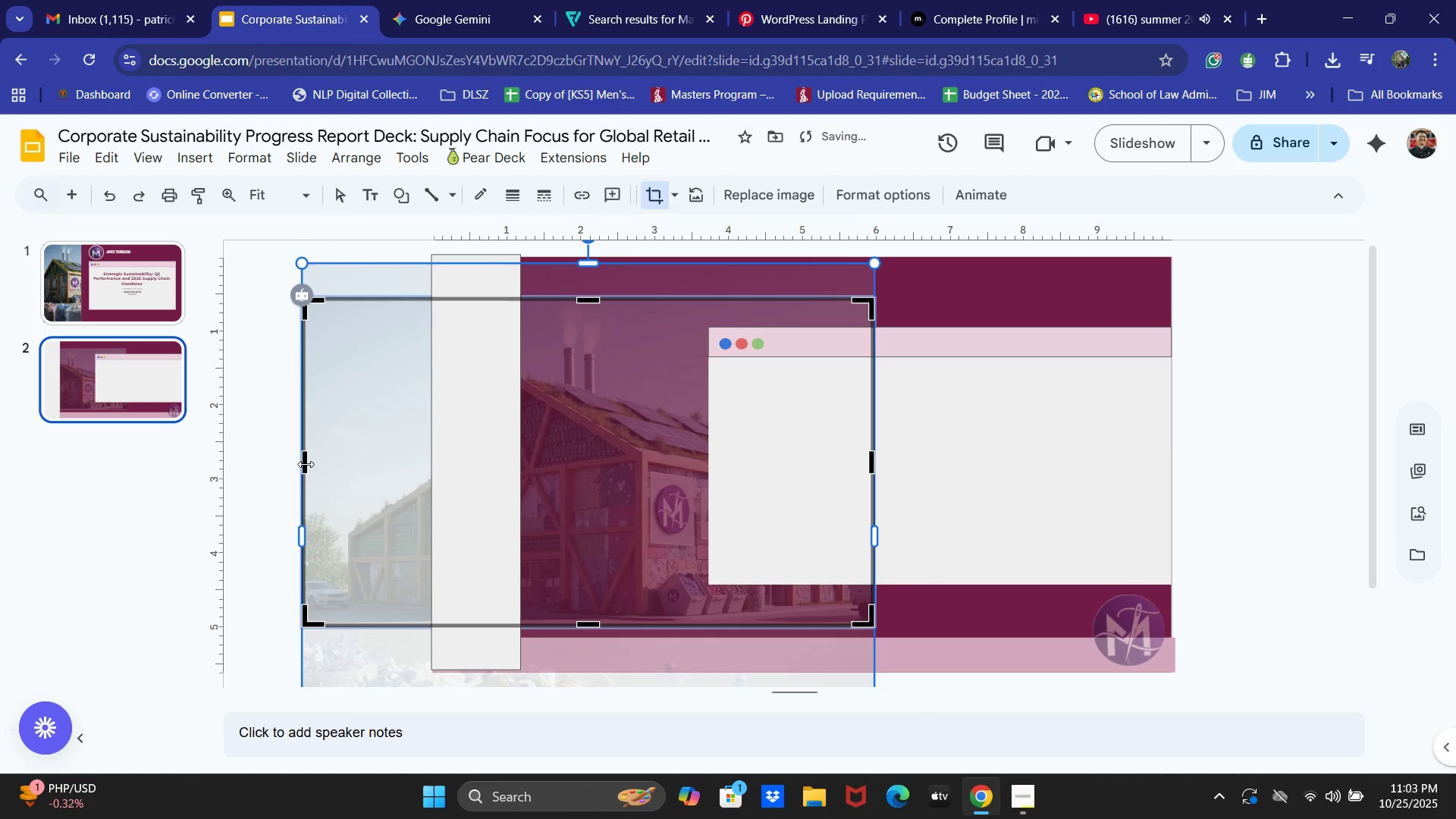 
left_click_drag(start_coordinate=[306, 464], to_coordinate=[430, 457])
 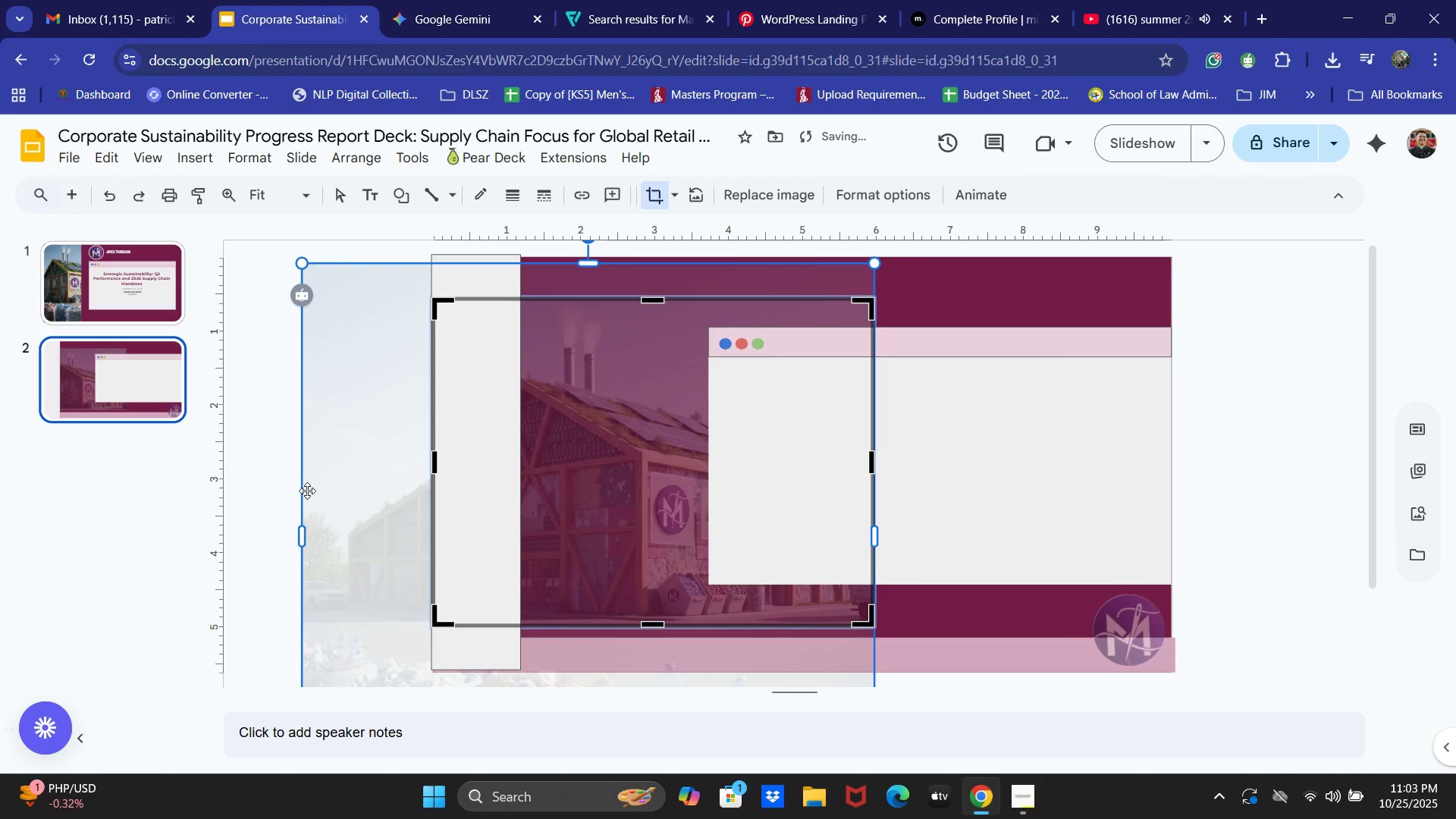 
left_click([306, 489])
 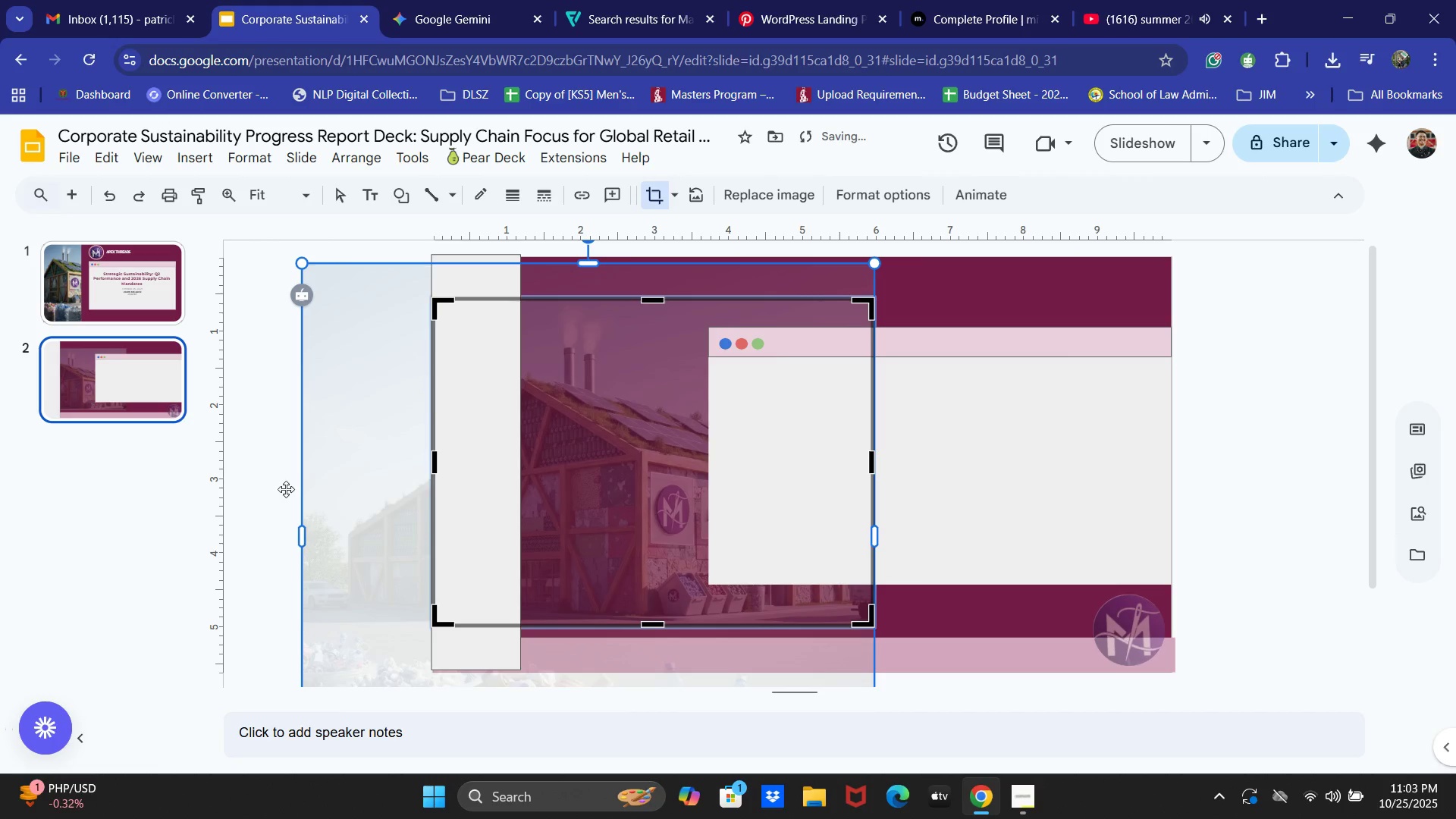 
left_click([286, 489])
 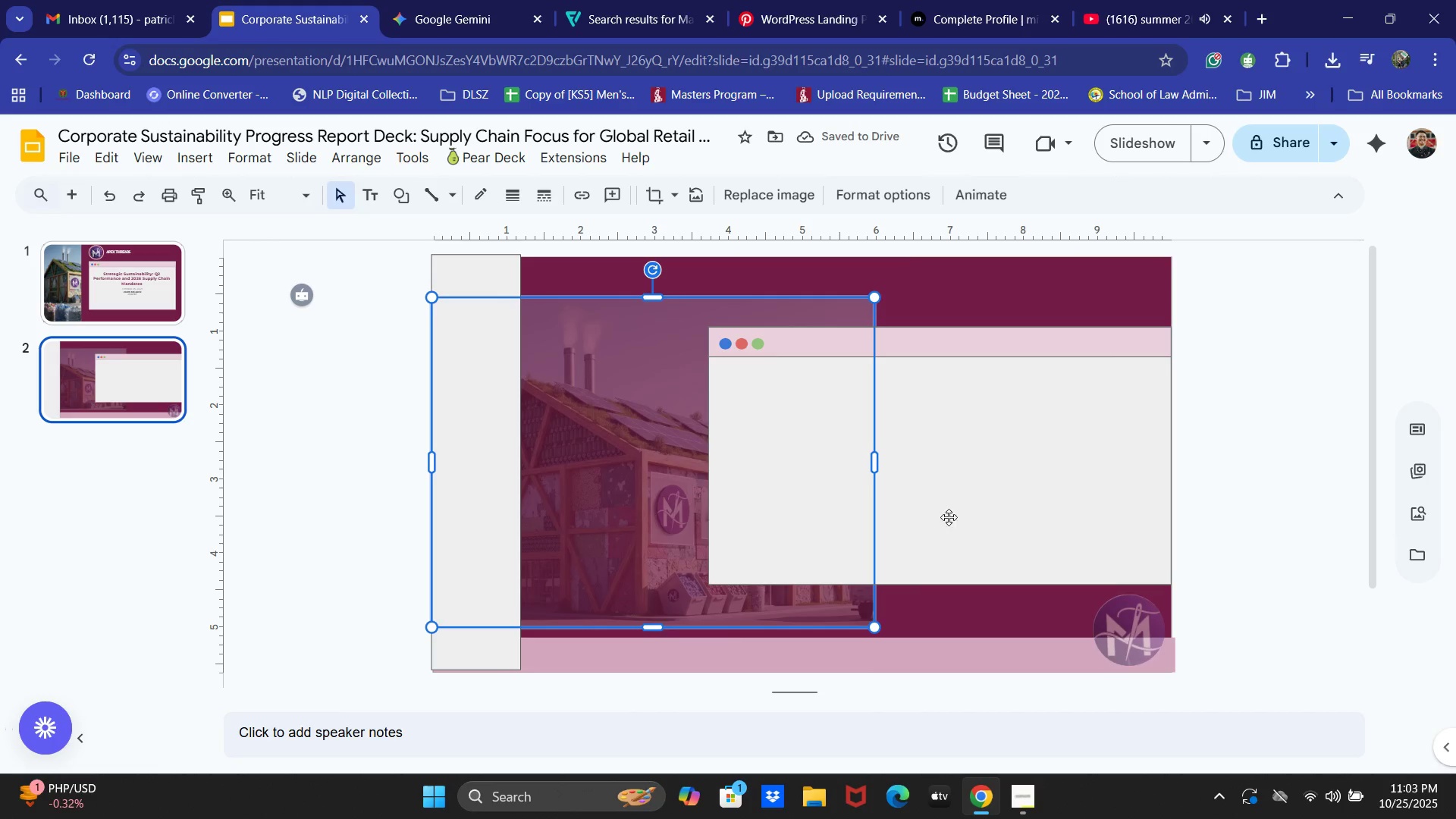 
left_click_drag(start_coordinate=[618, 505], to_coordinate=[619, 497])
 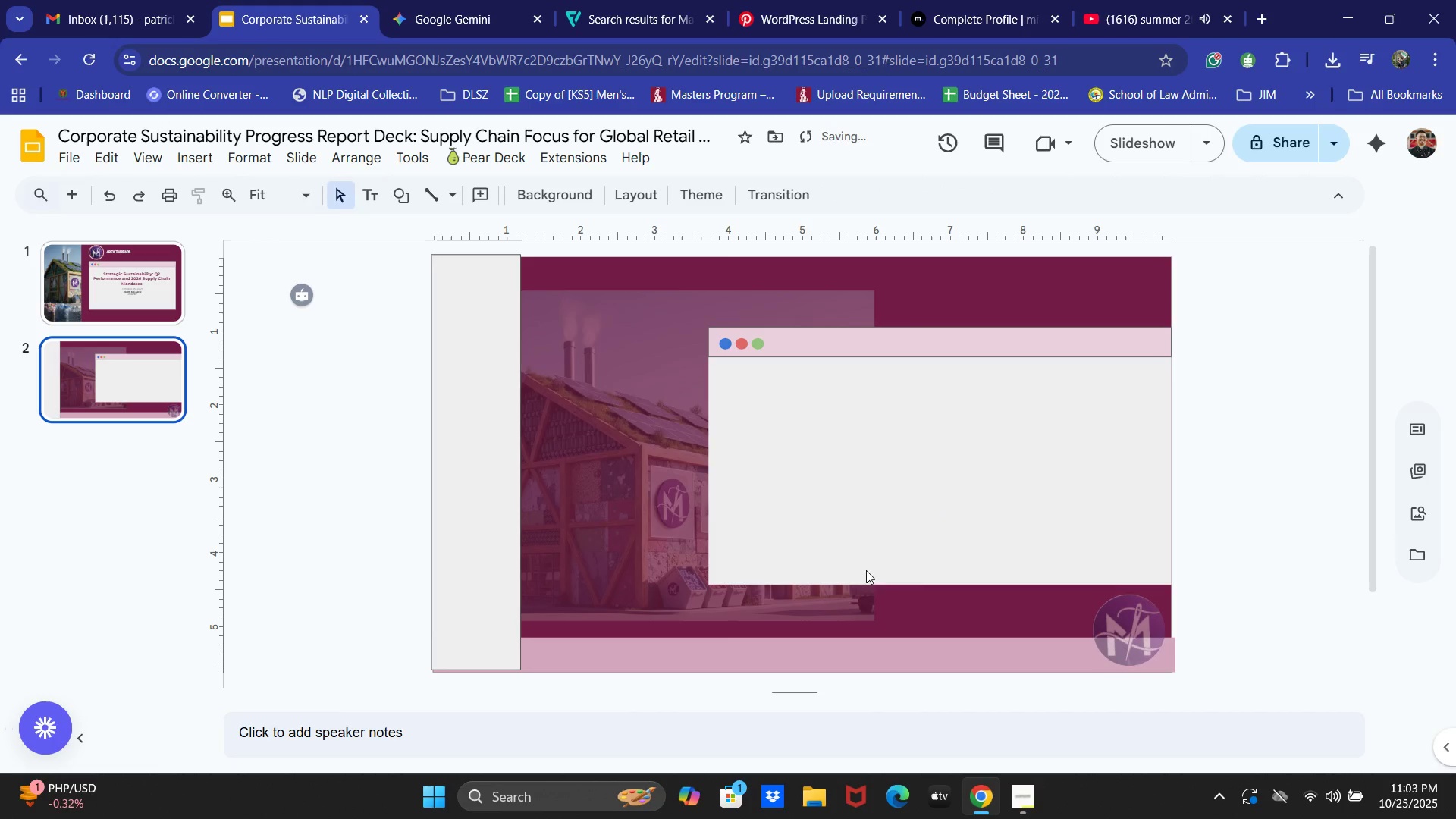 
double_click([1146, 500])
 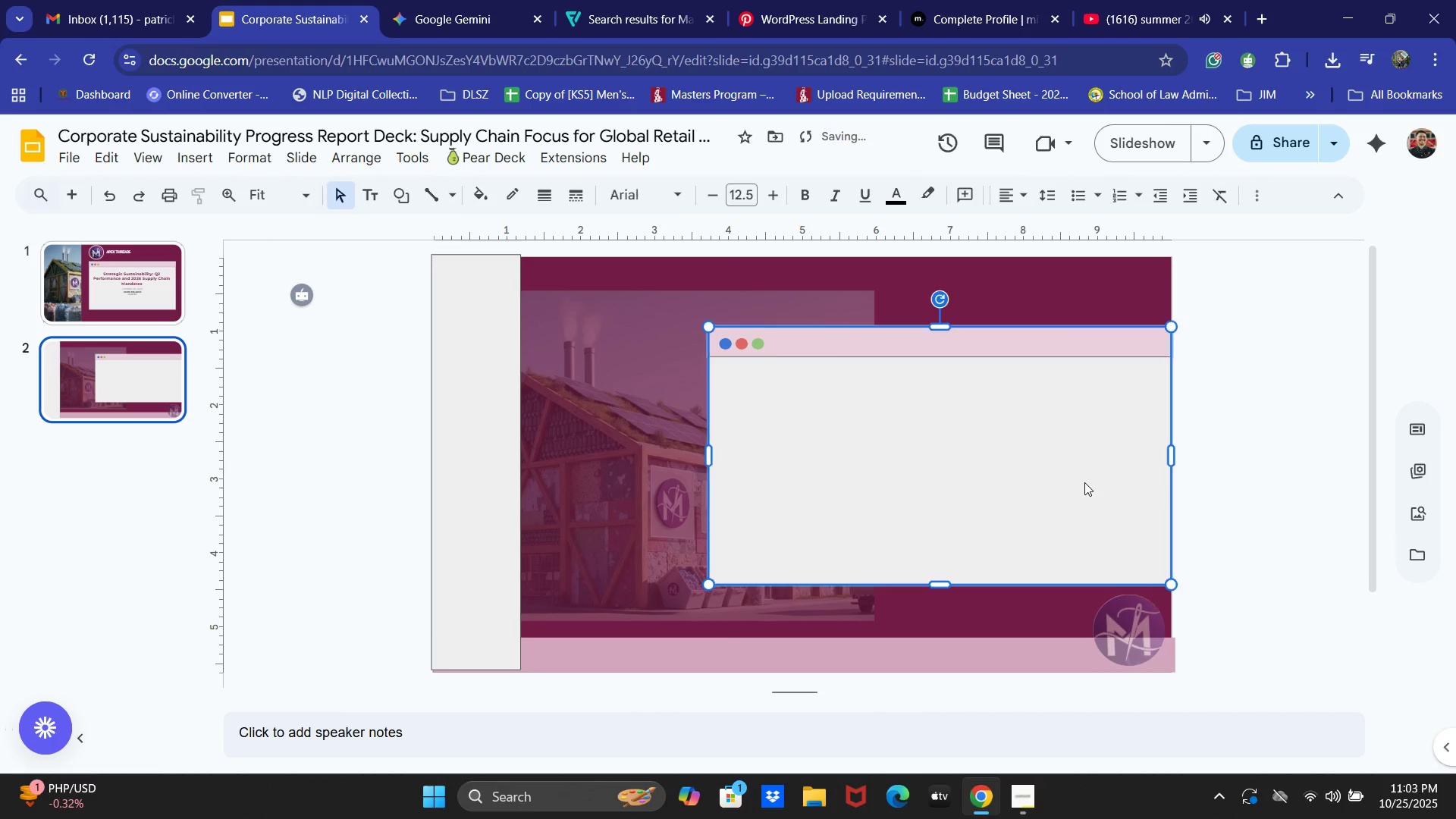 
left_click_drag(start_coordinate=[1084, 482], to_coordinate=[1064, 488])
 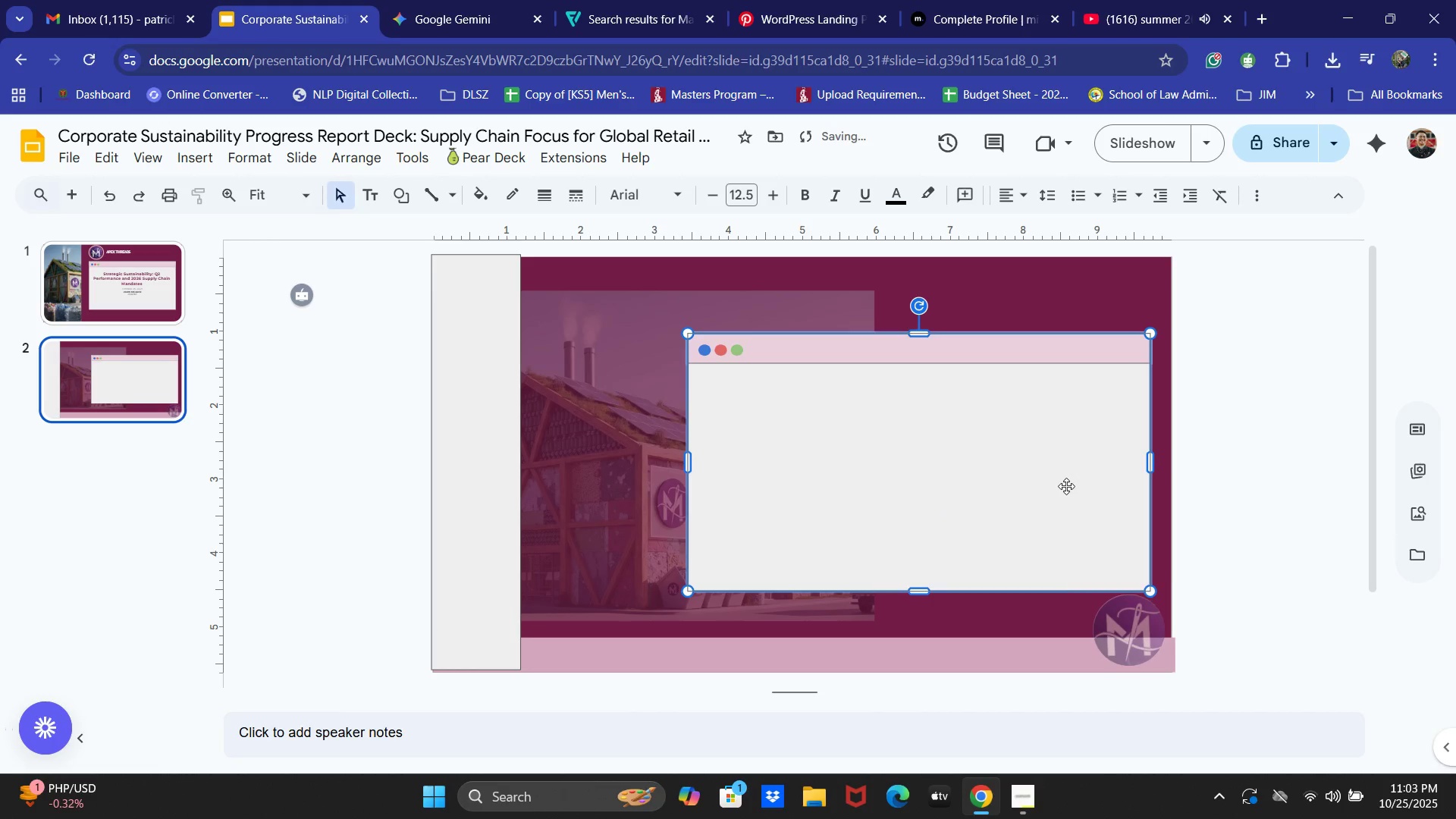 
left_click_drag(start_coordinate=[1066, 486], to_coordinate=[1066, 482])
 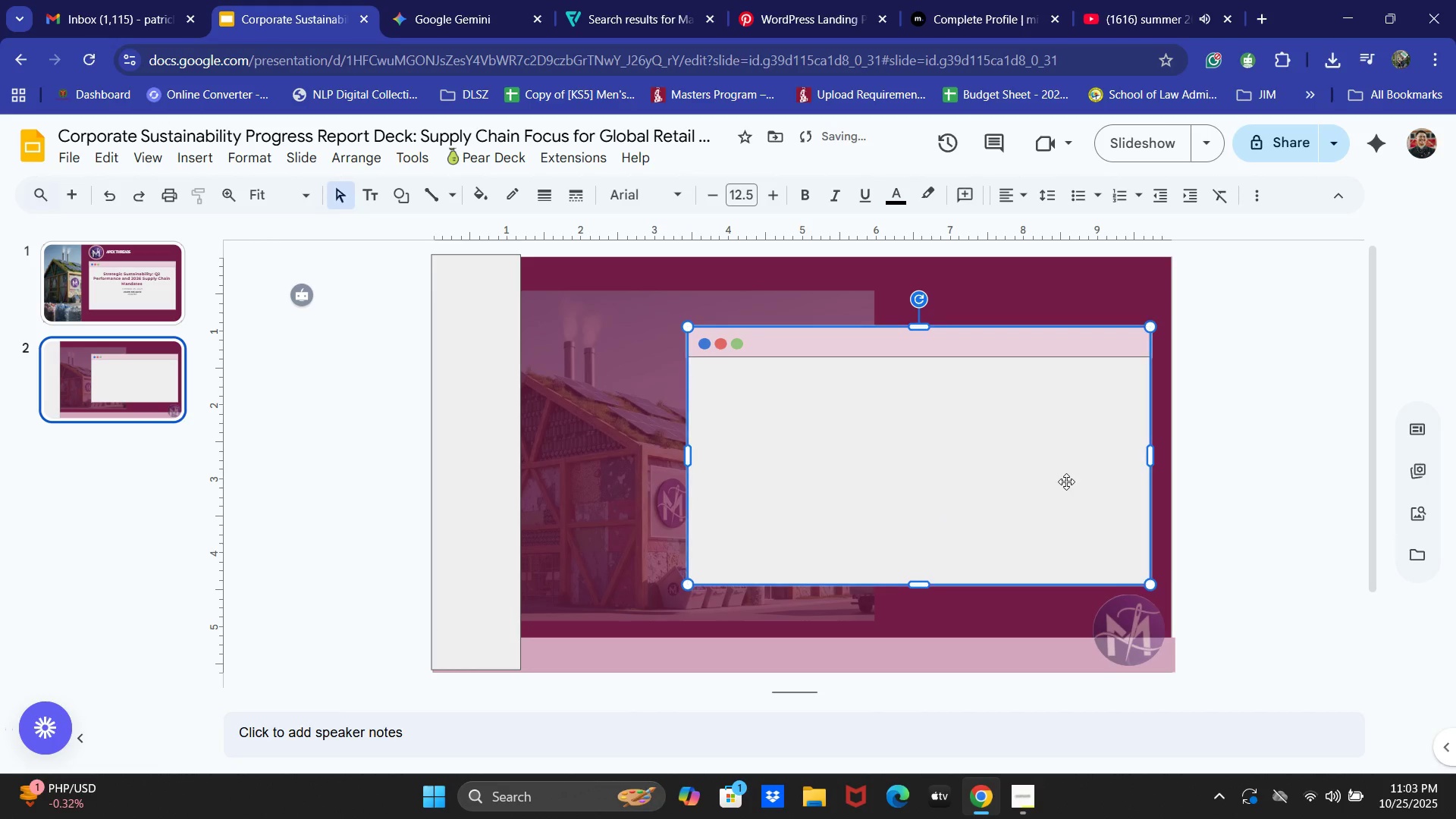 
left_click_drag(start_coordinate=[1066, 482], to_coordinate=[1068, 485])
 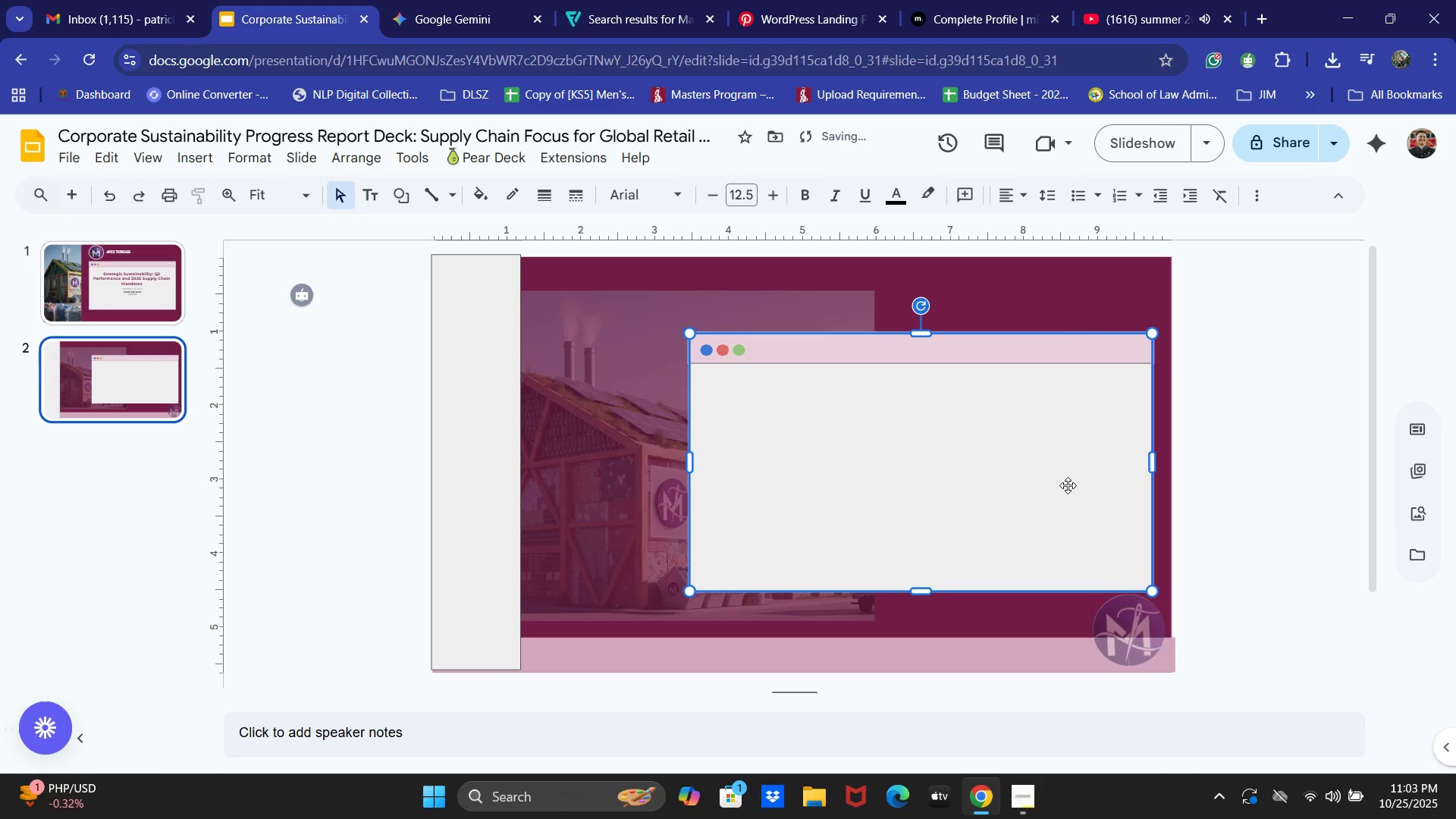 
left_click_drag(start_coordinate=[1068, 485], to_coordinate=[1054, 482])
 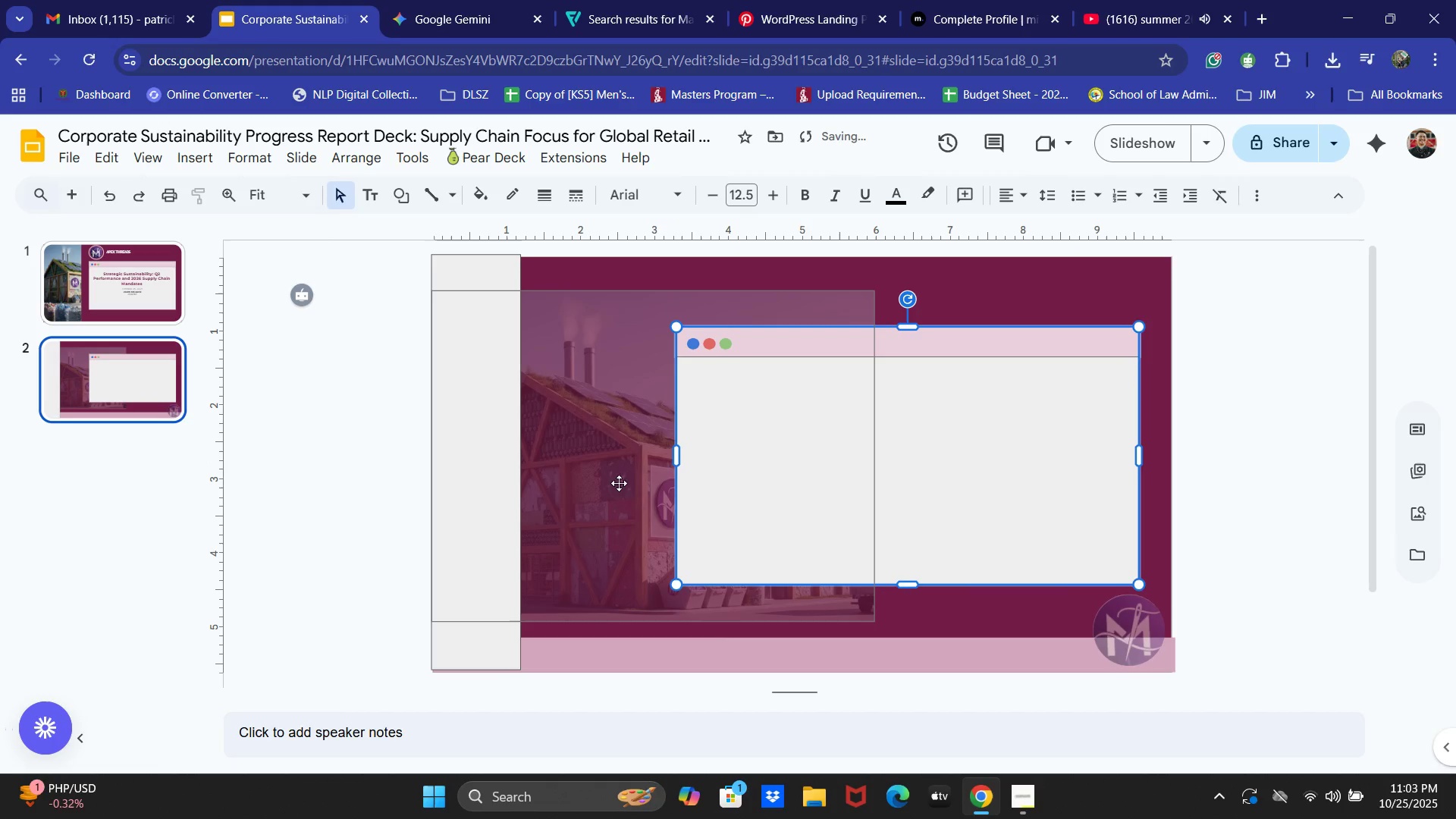 
left_click([497, 447])
 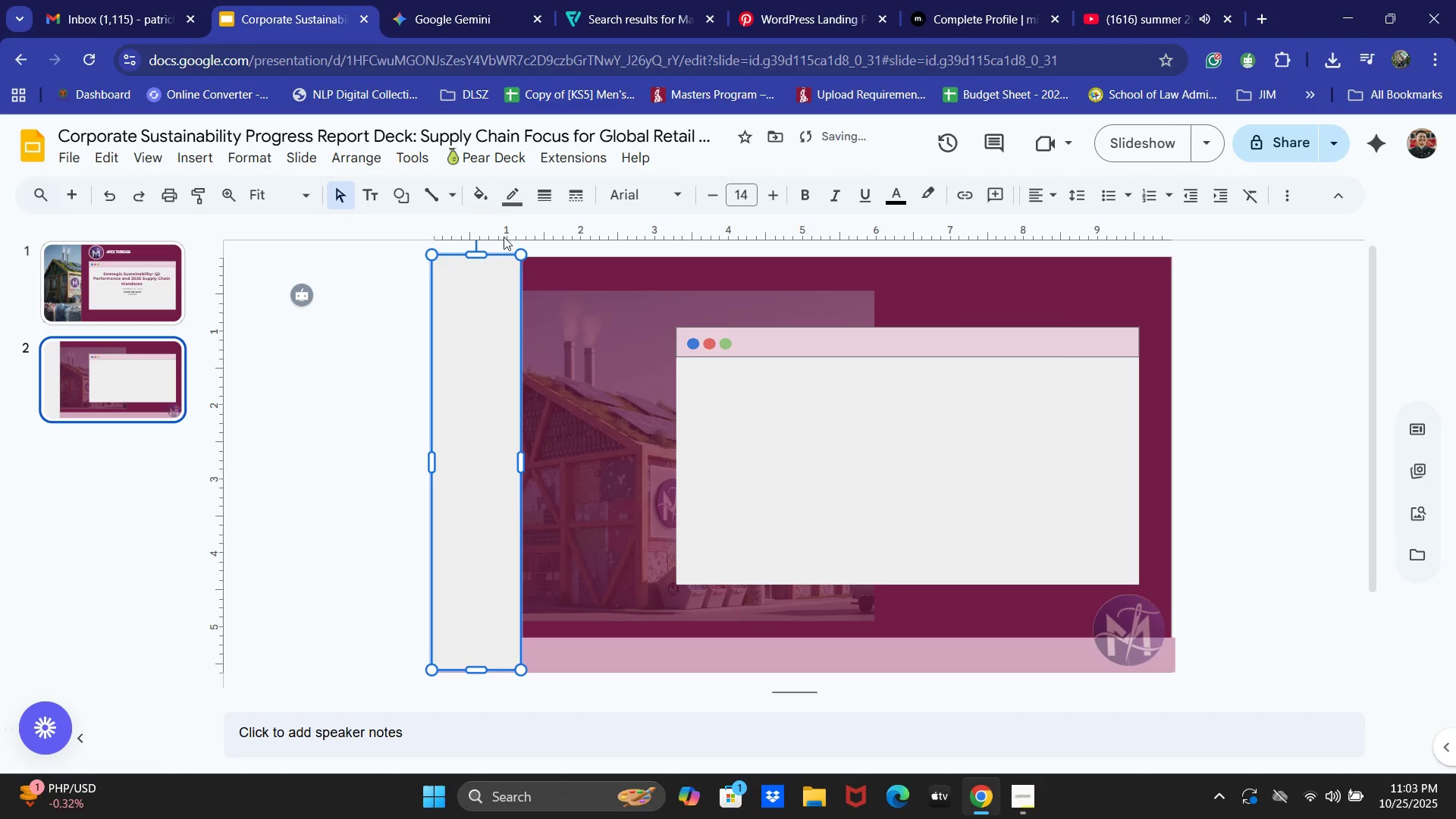 
left_click([452, 193])
 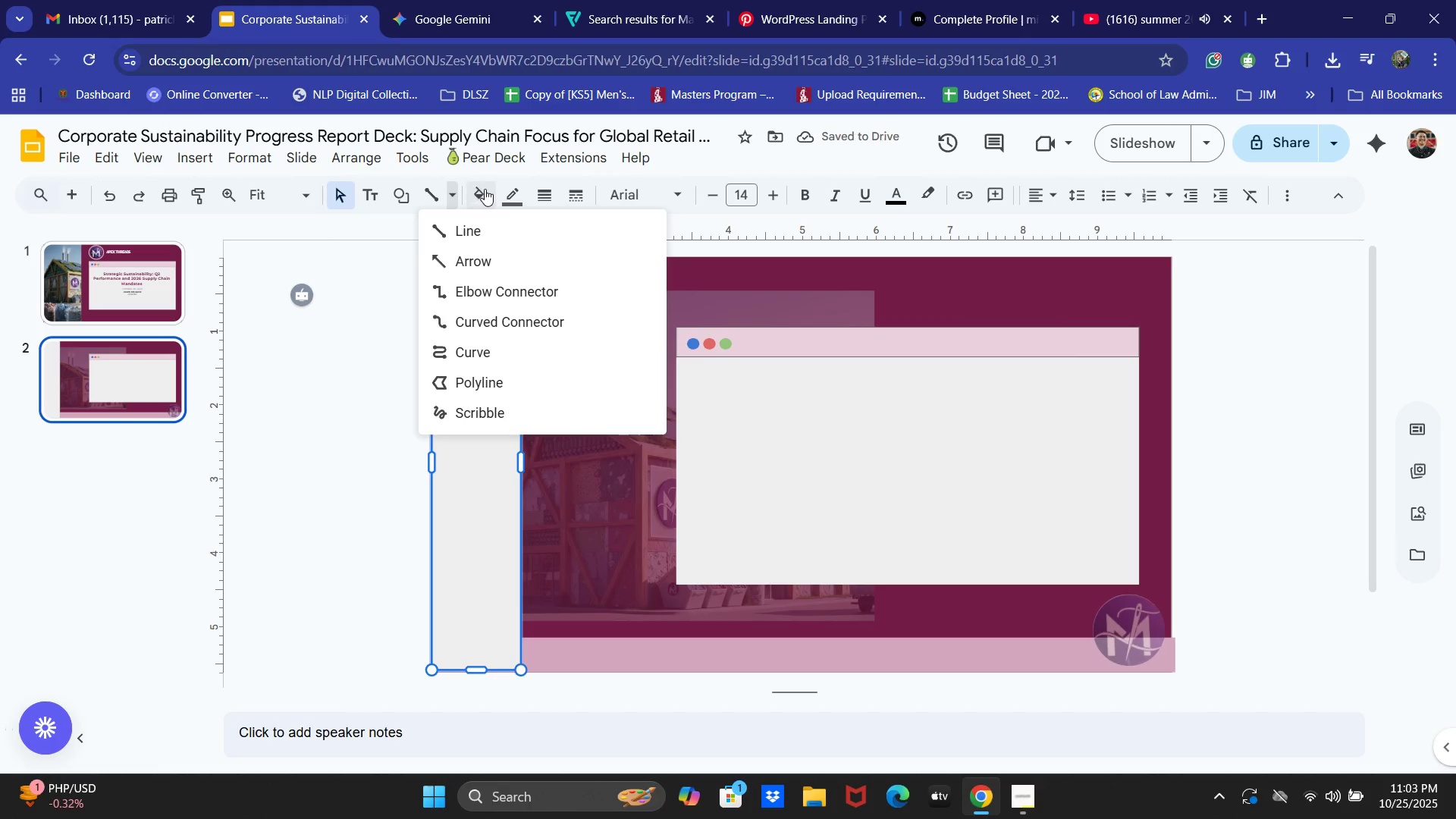 
left_click([485, 189])
 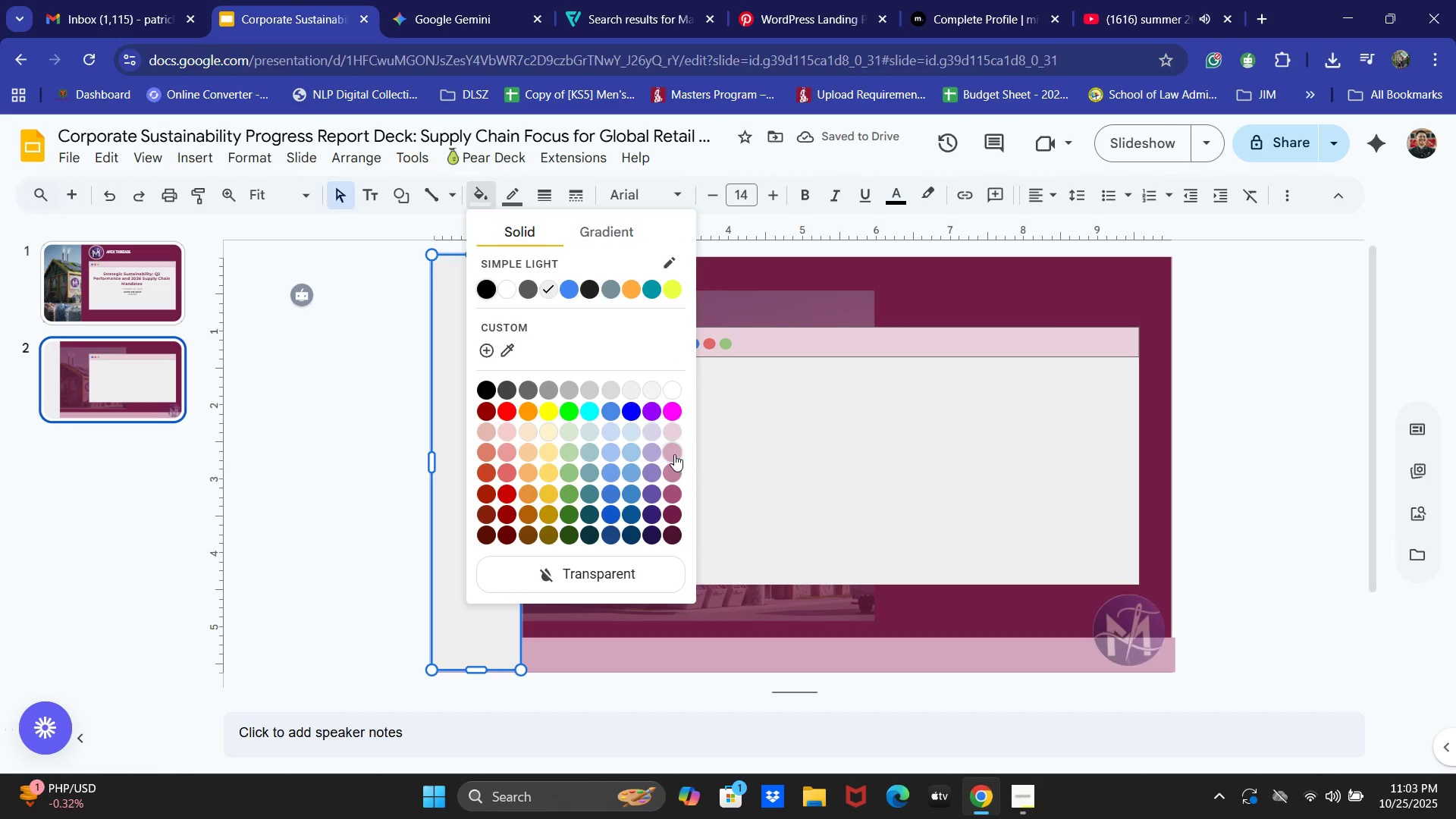 
left_click([671, 435])
 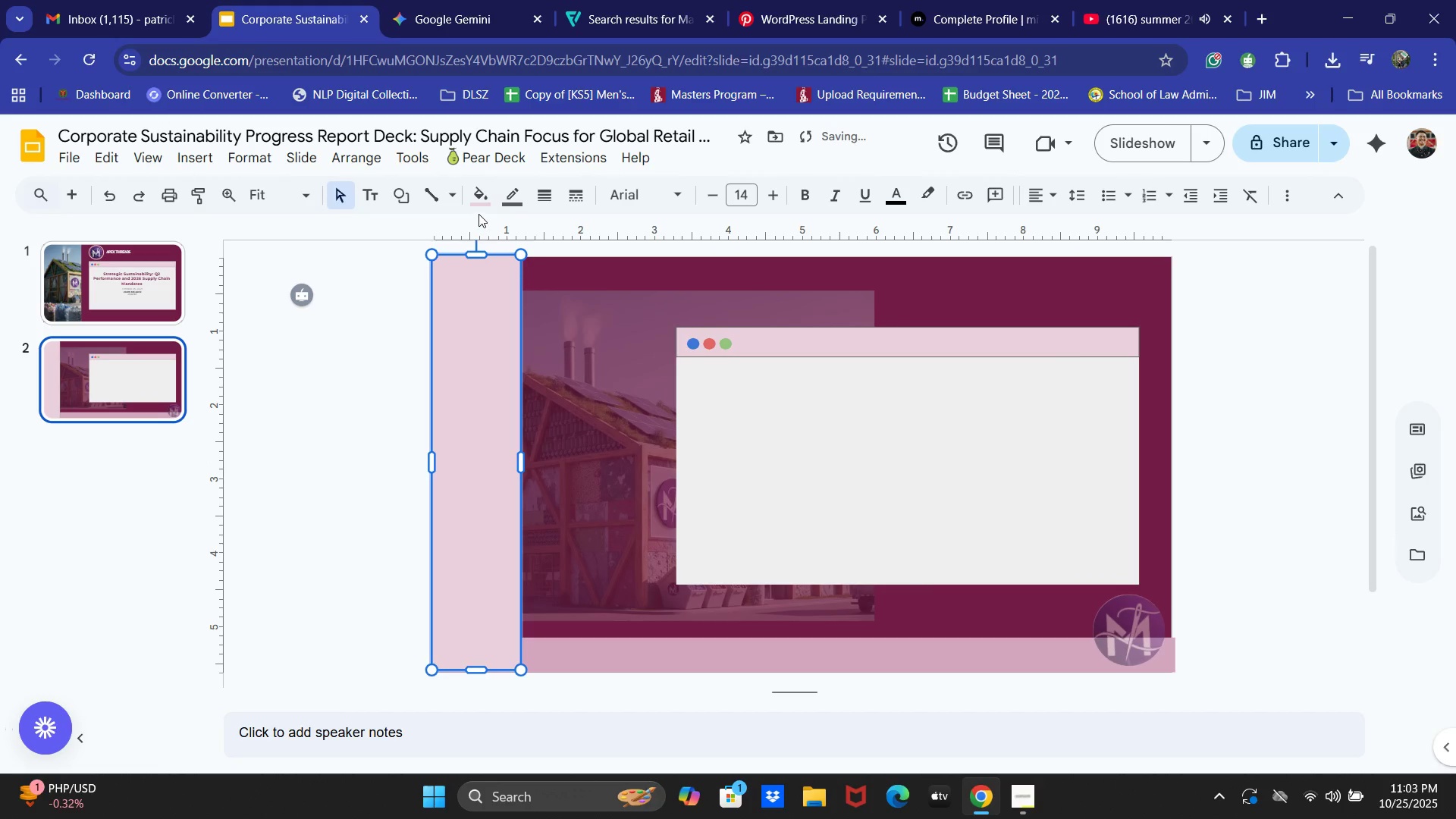 
double_click([476, 197])
 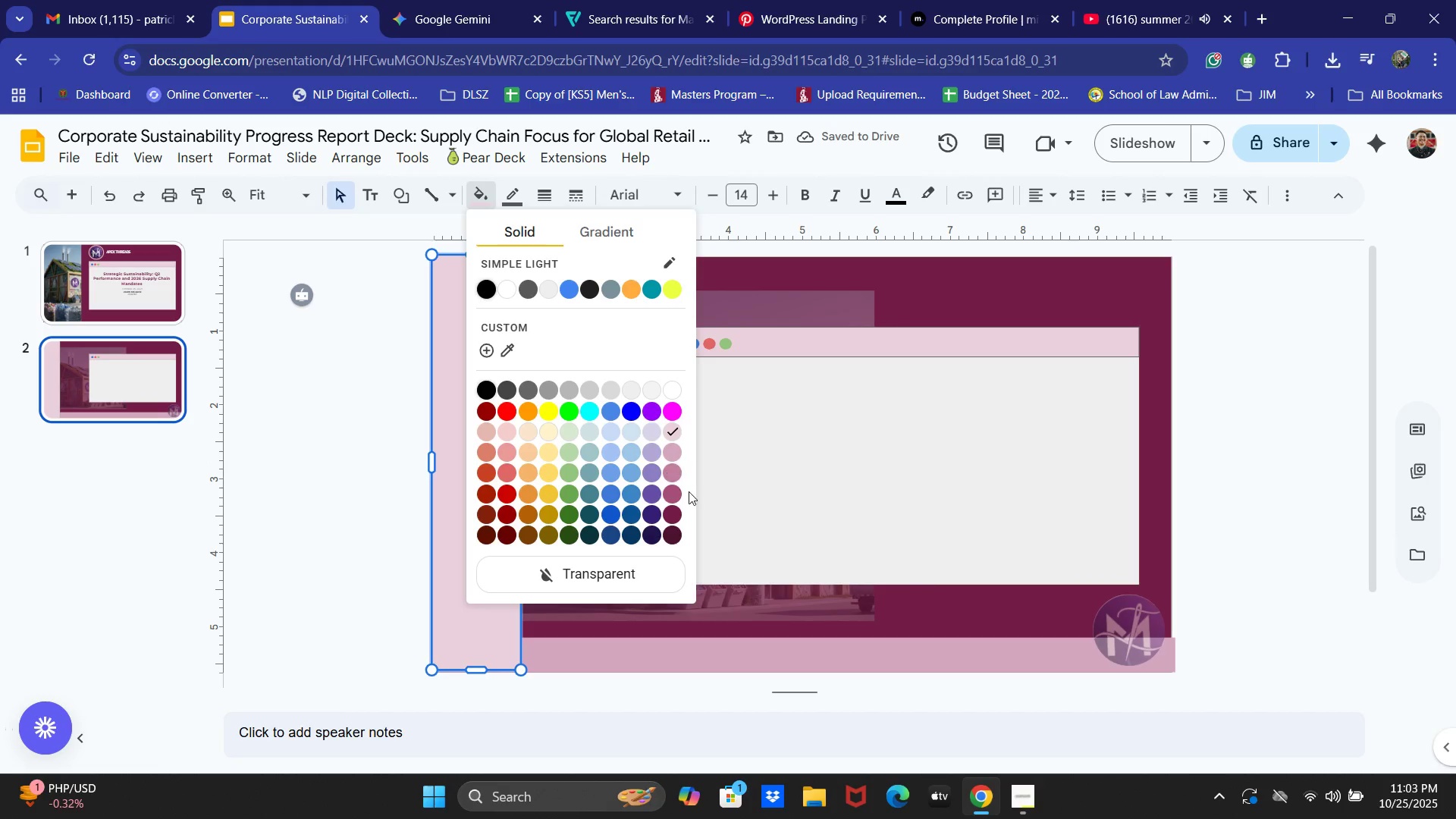 
left_click([673, 491])
 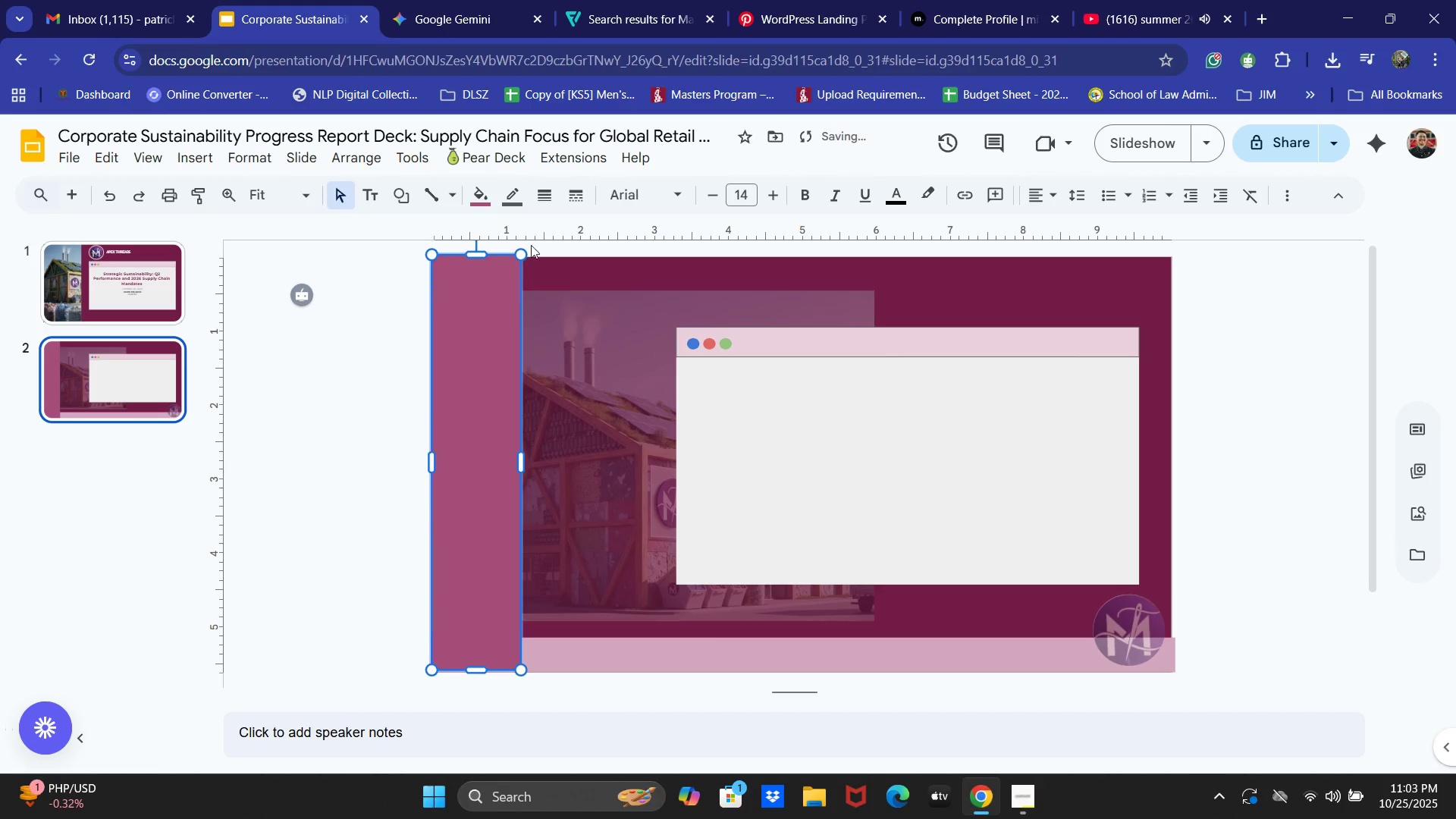 
left_click([471, 193])
 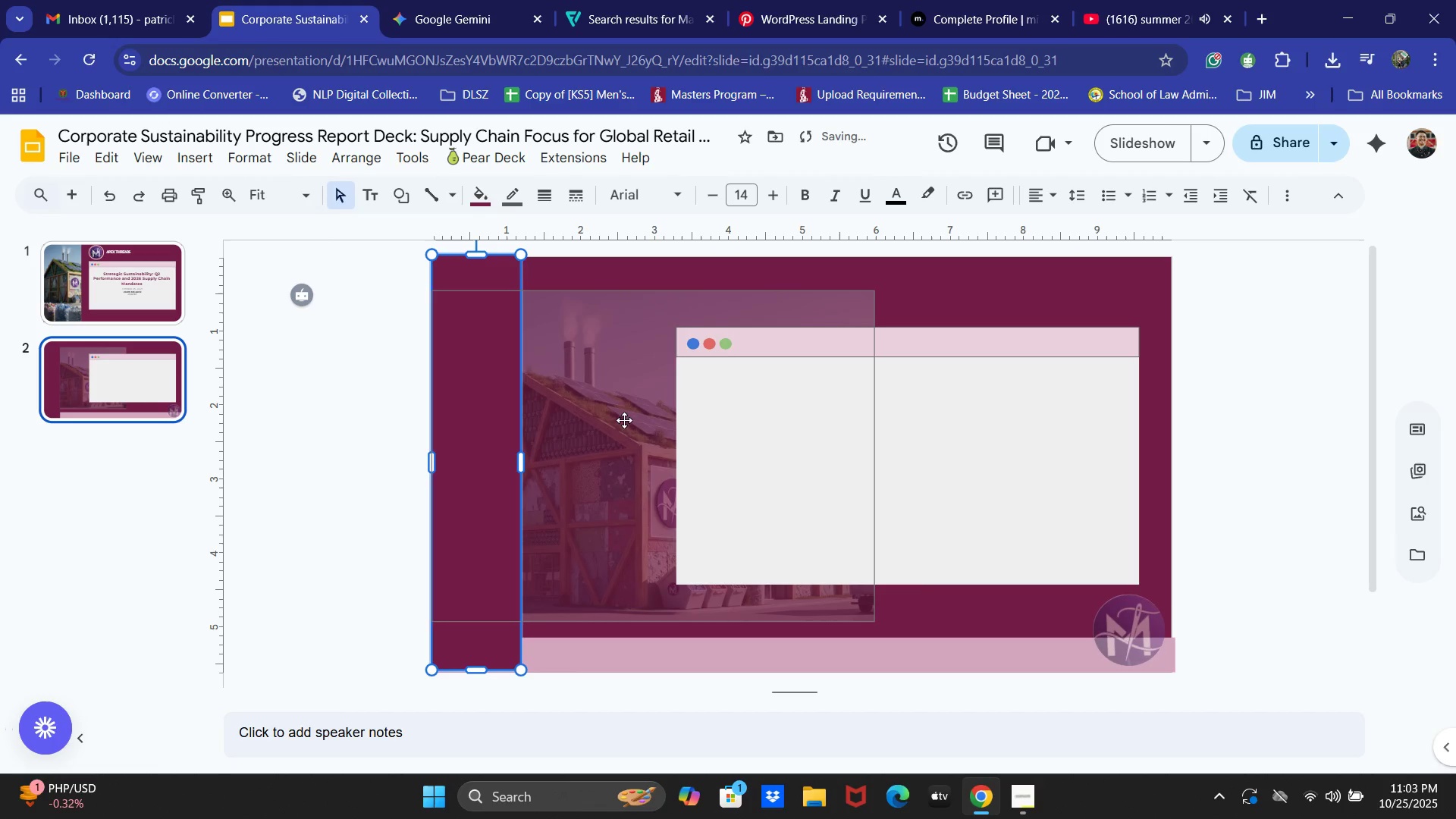 
left_click([598, 413])